 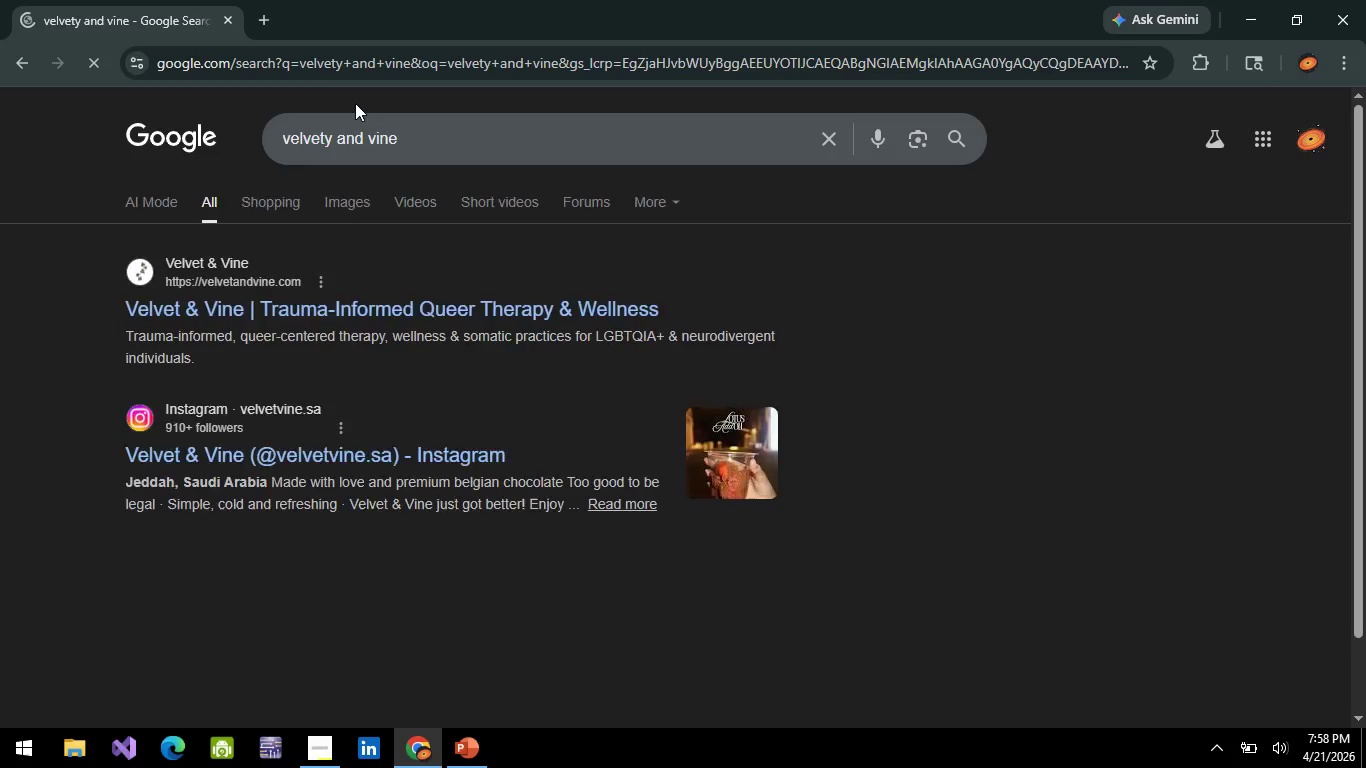 
left_click([343, 212])
 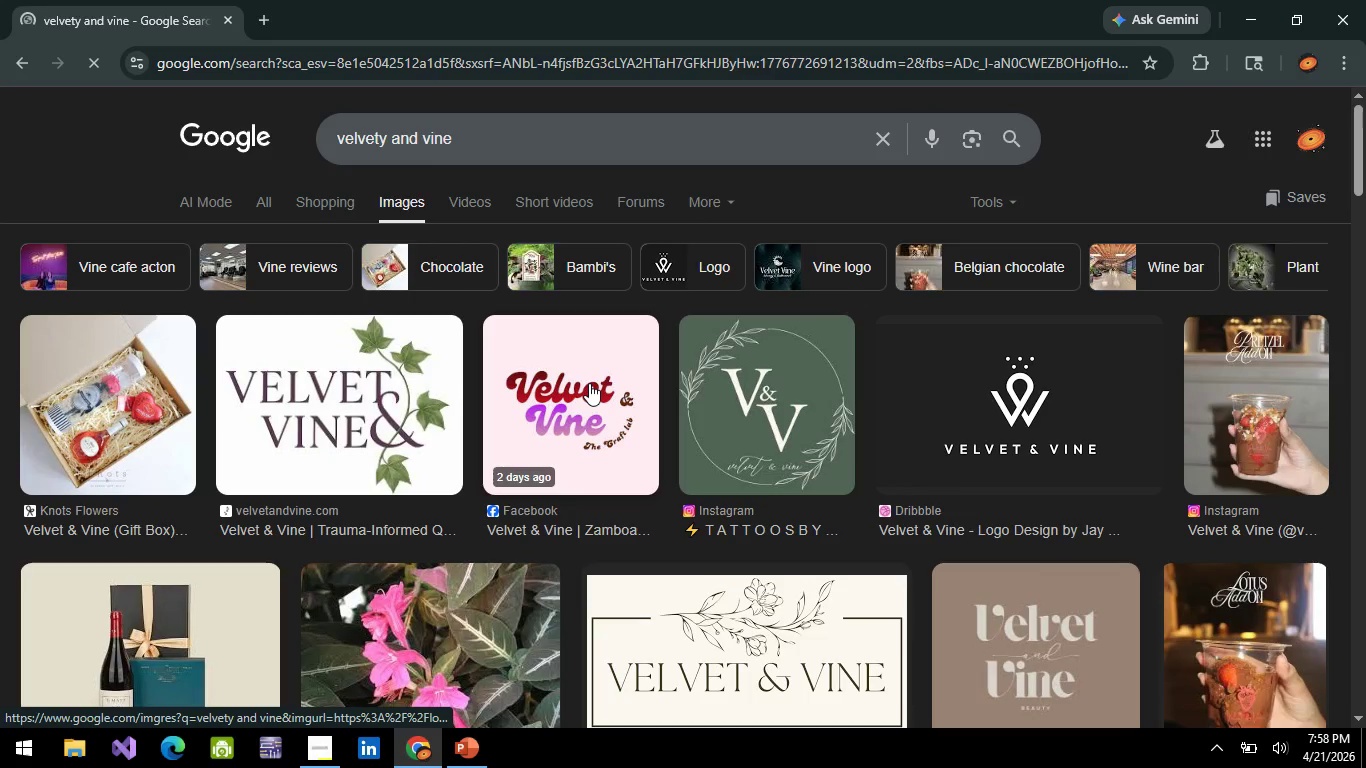 
left_click([770, 419])
 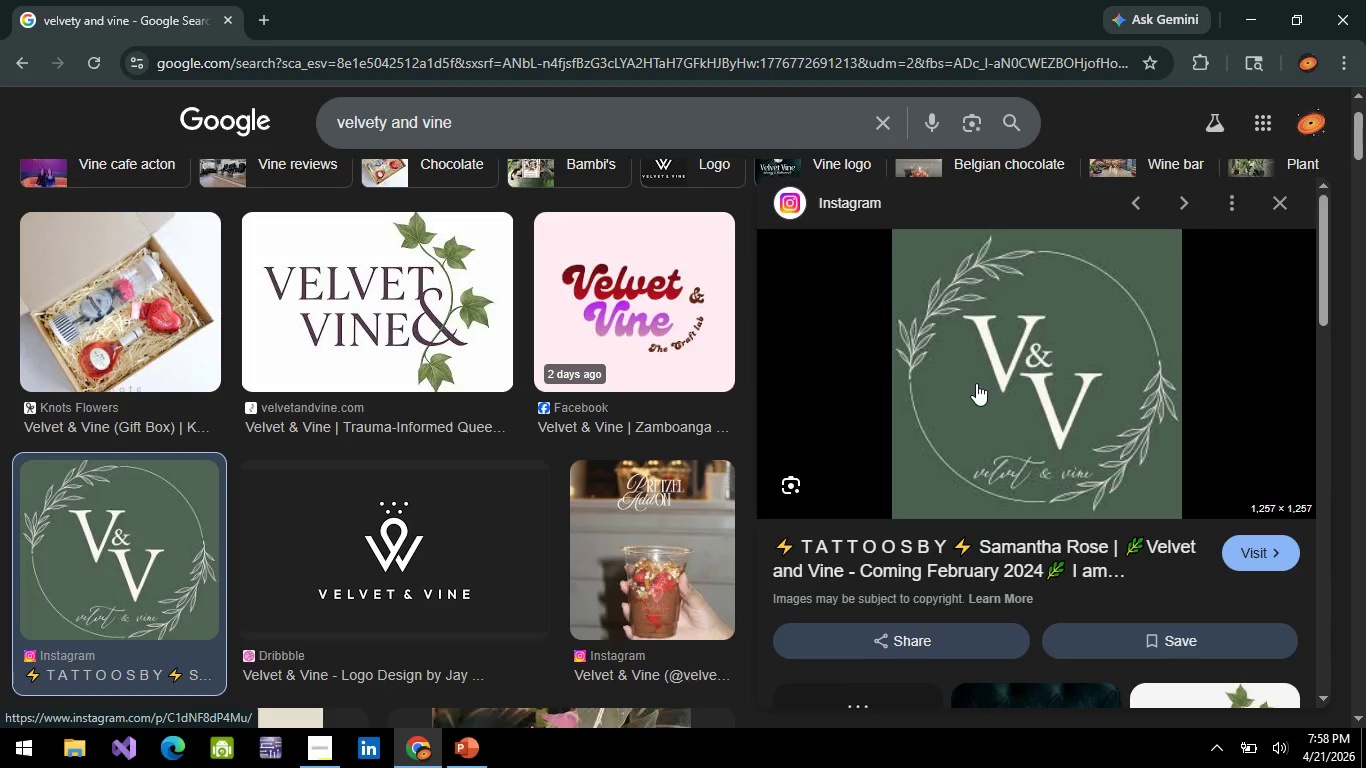 
wait(6.77)
 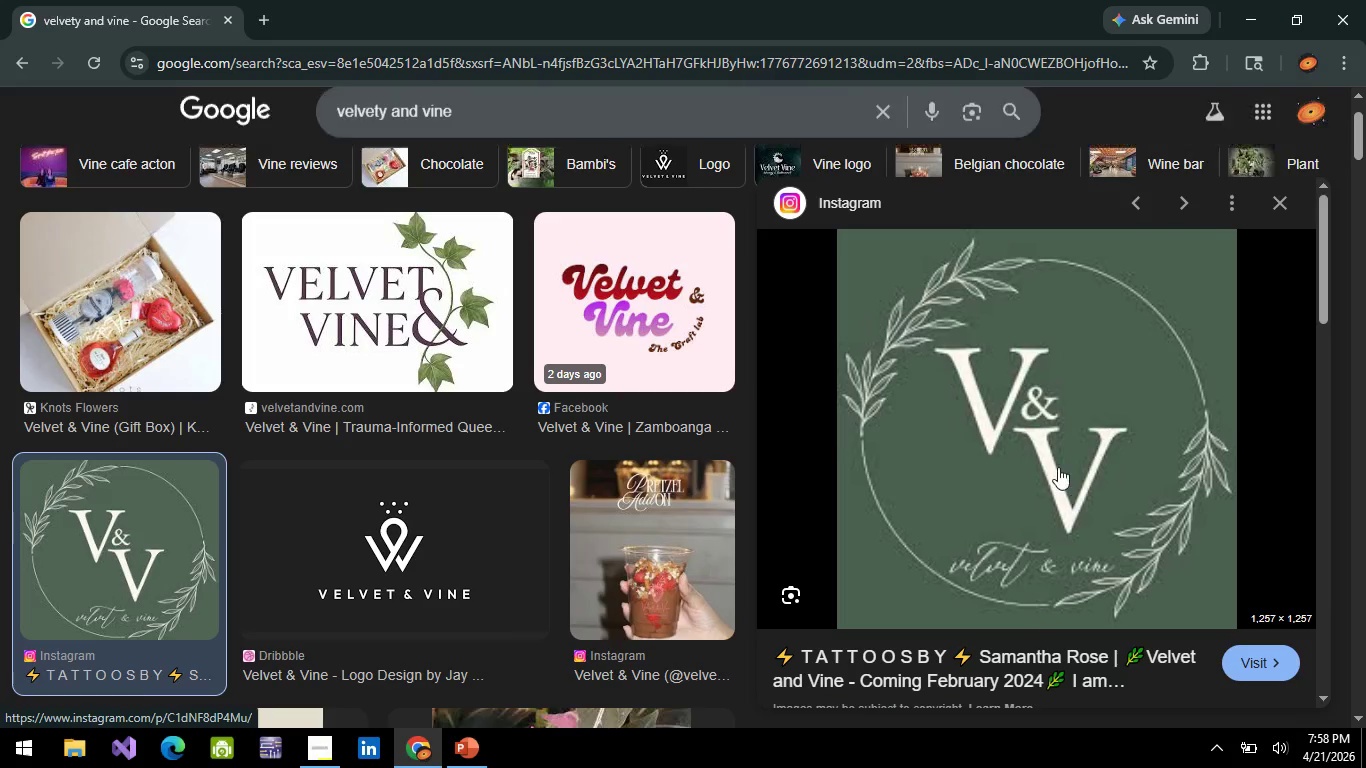 
left_click([1046, 374])
 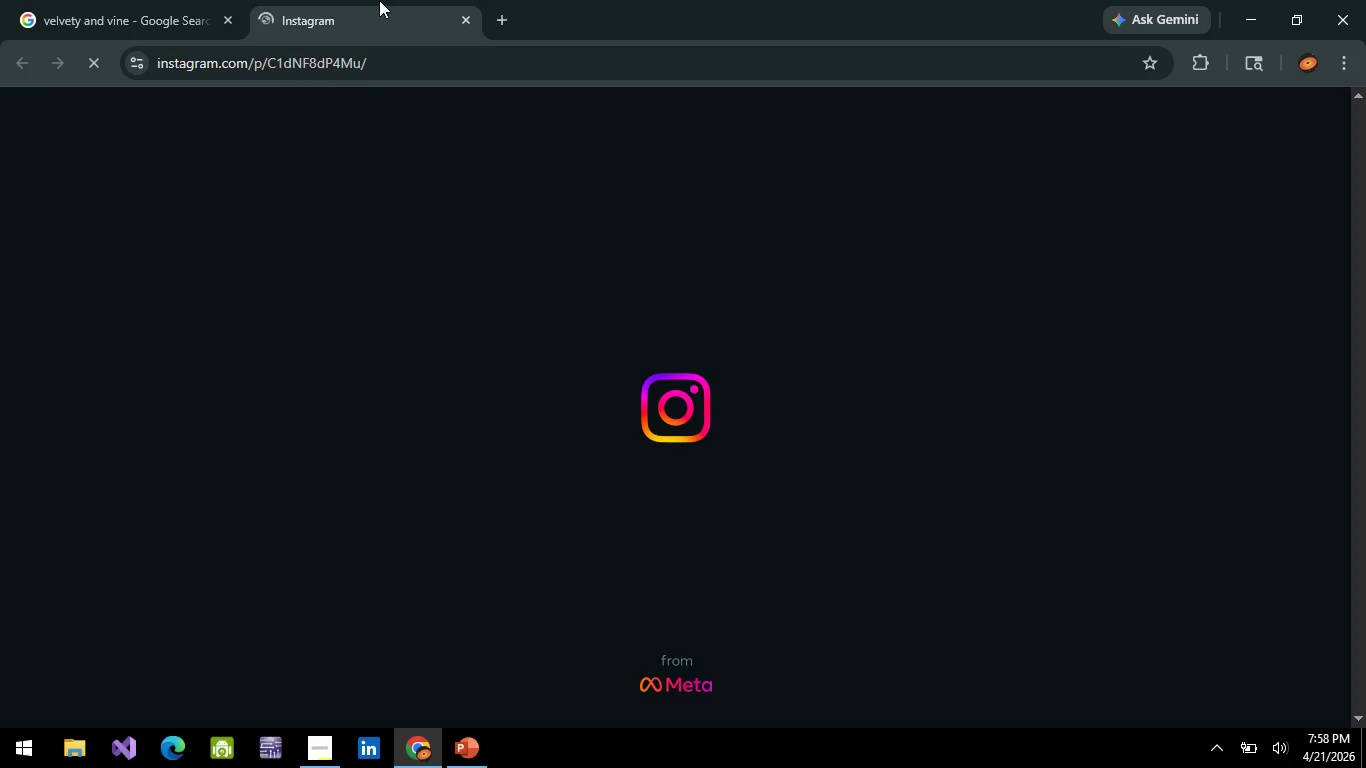 
left_click([173, 0])
 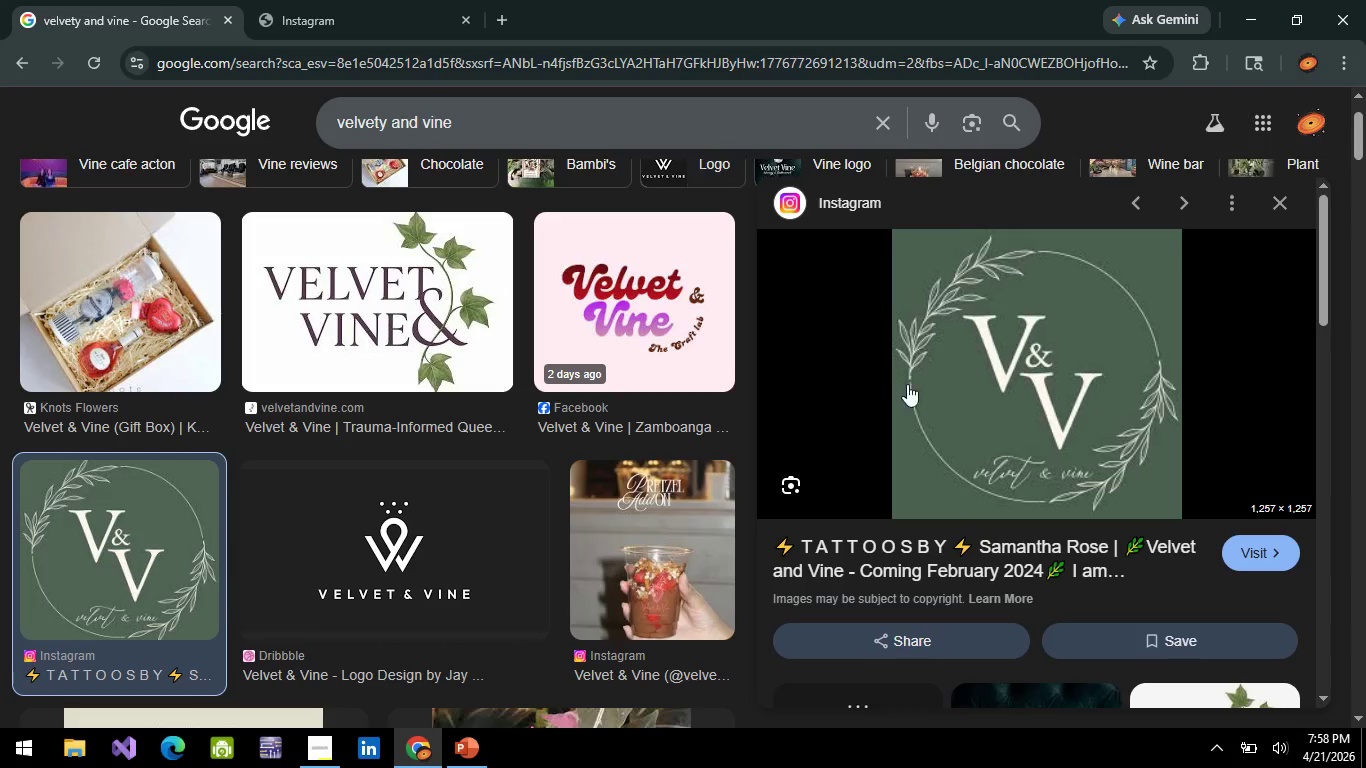 
mouse_move([1066, 401])
 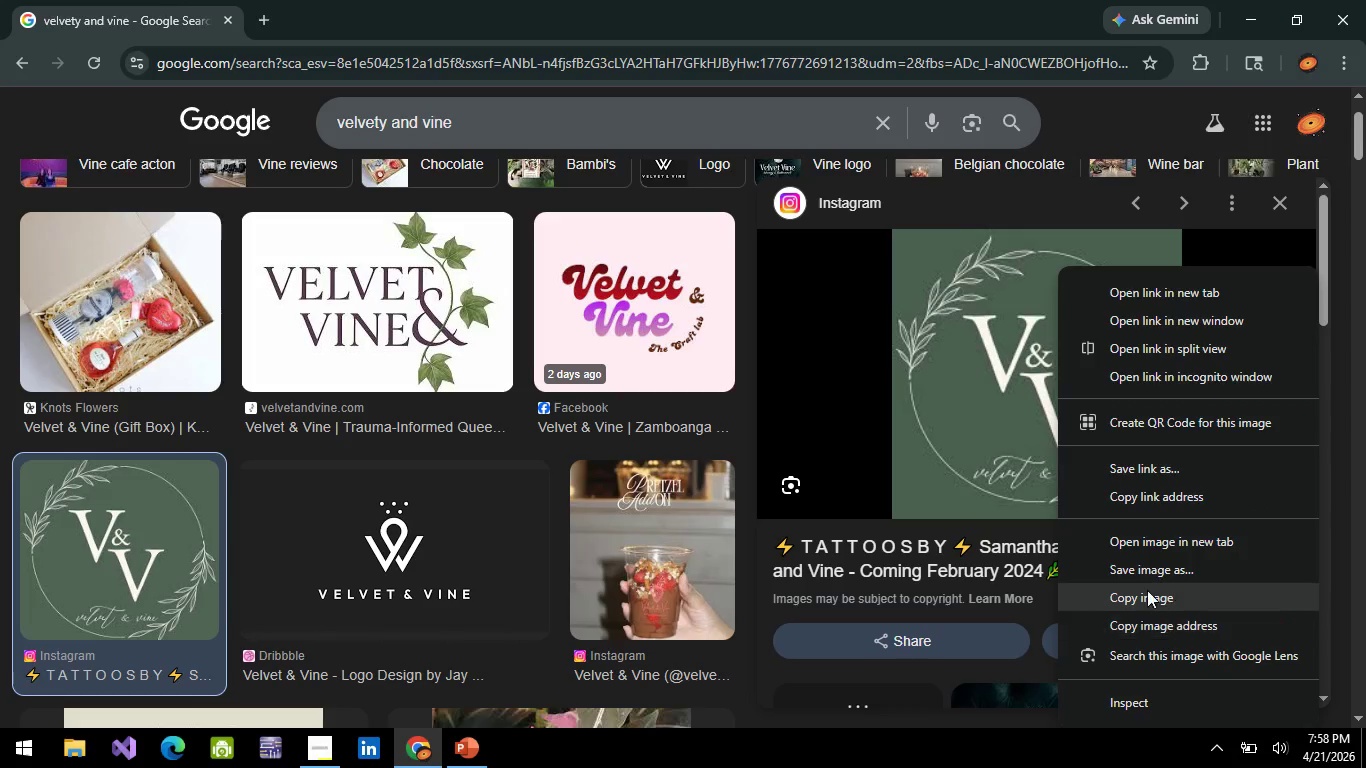 
left_click([1147, 590])
 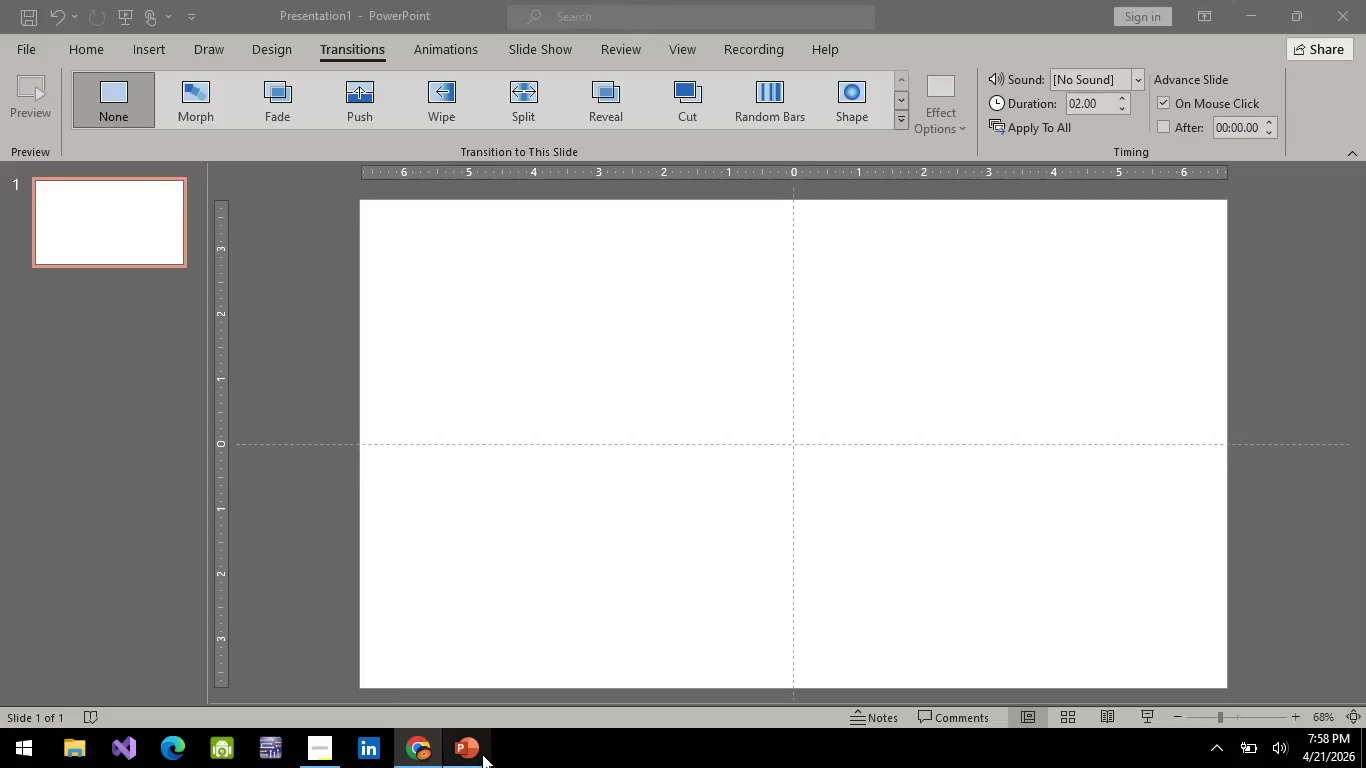 
key(Control+V)
 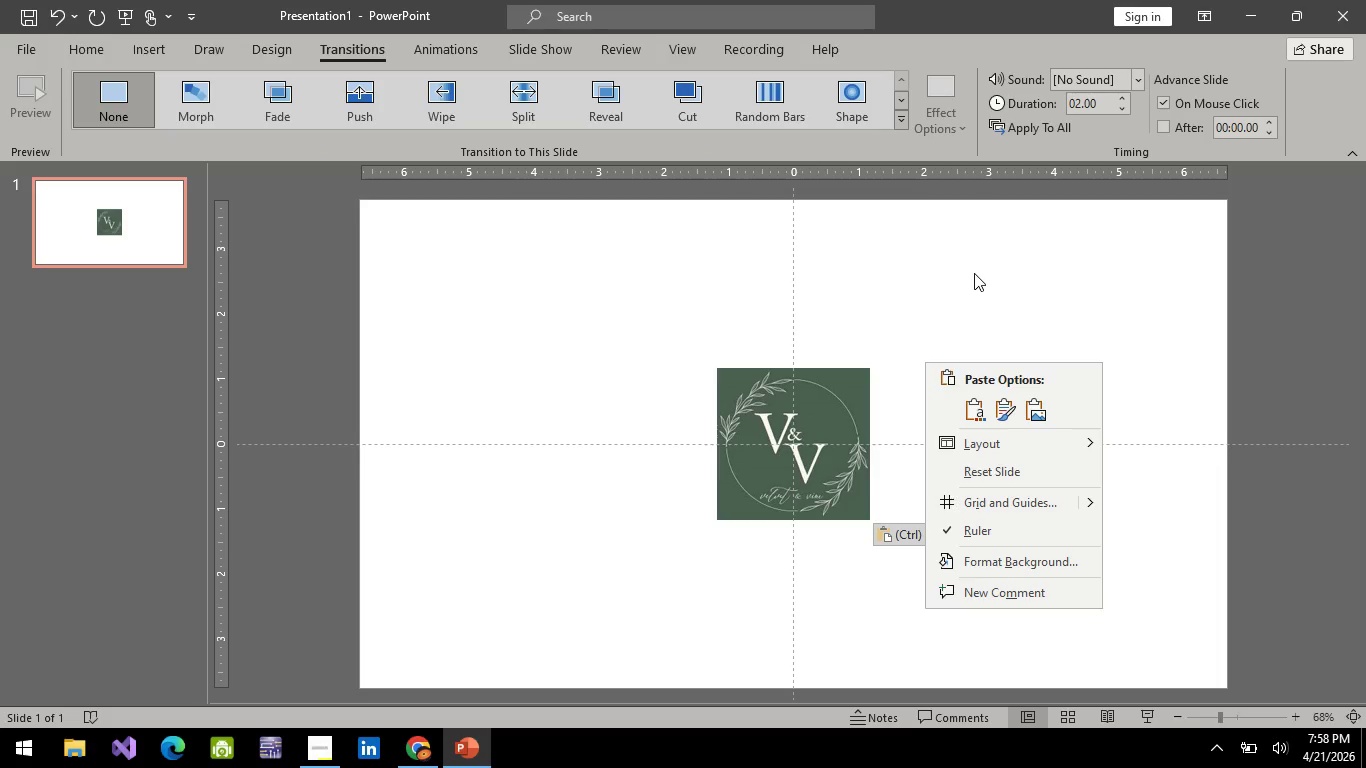 
wait(5.45)
 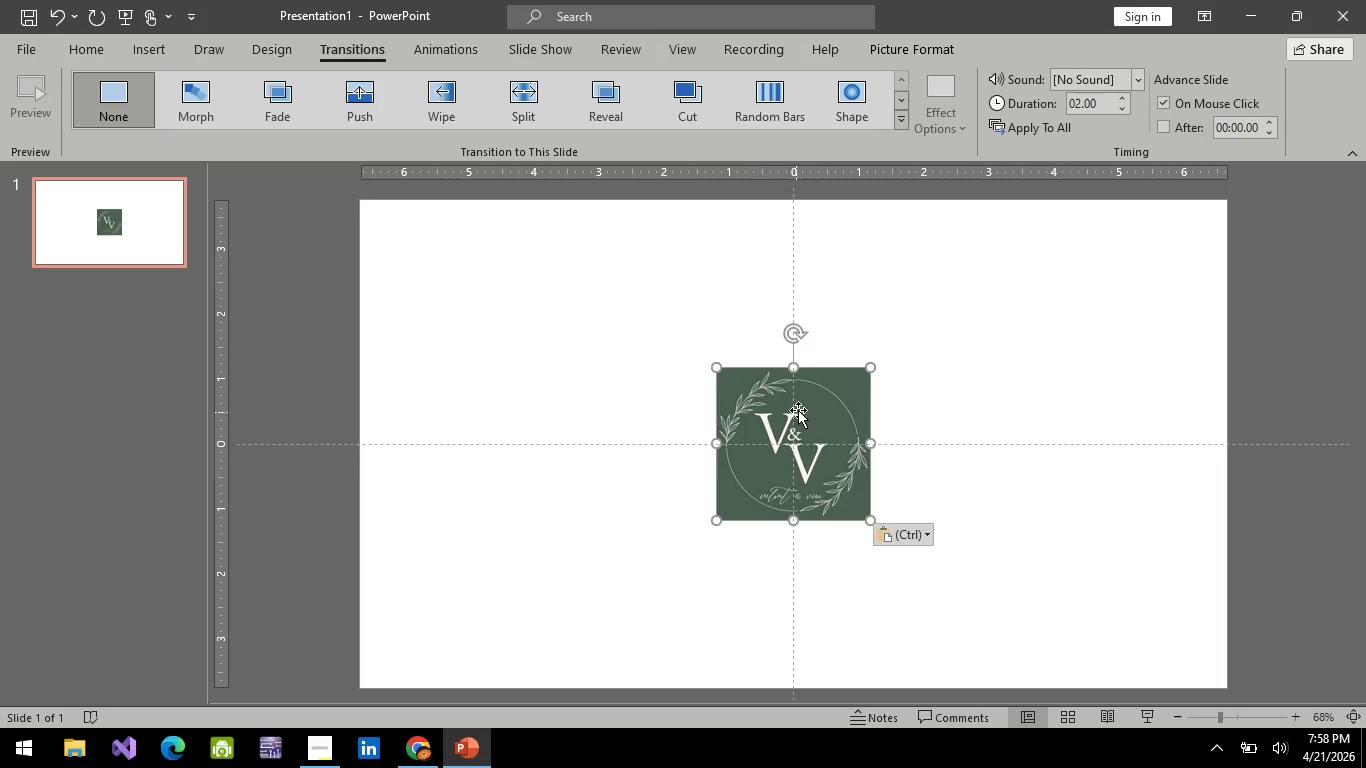 
left_click([974, 273])
 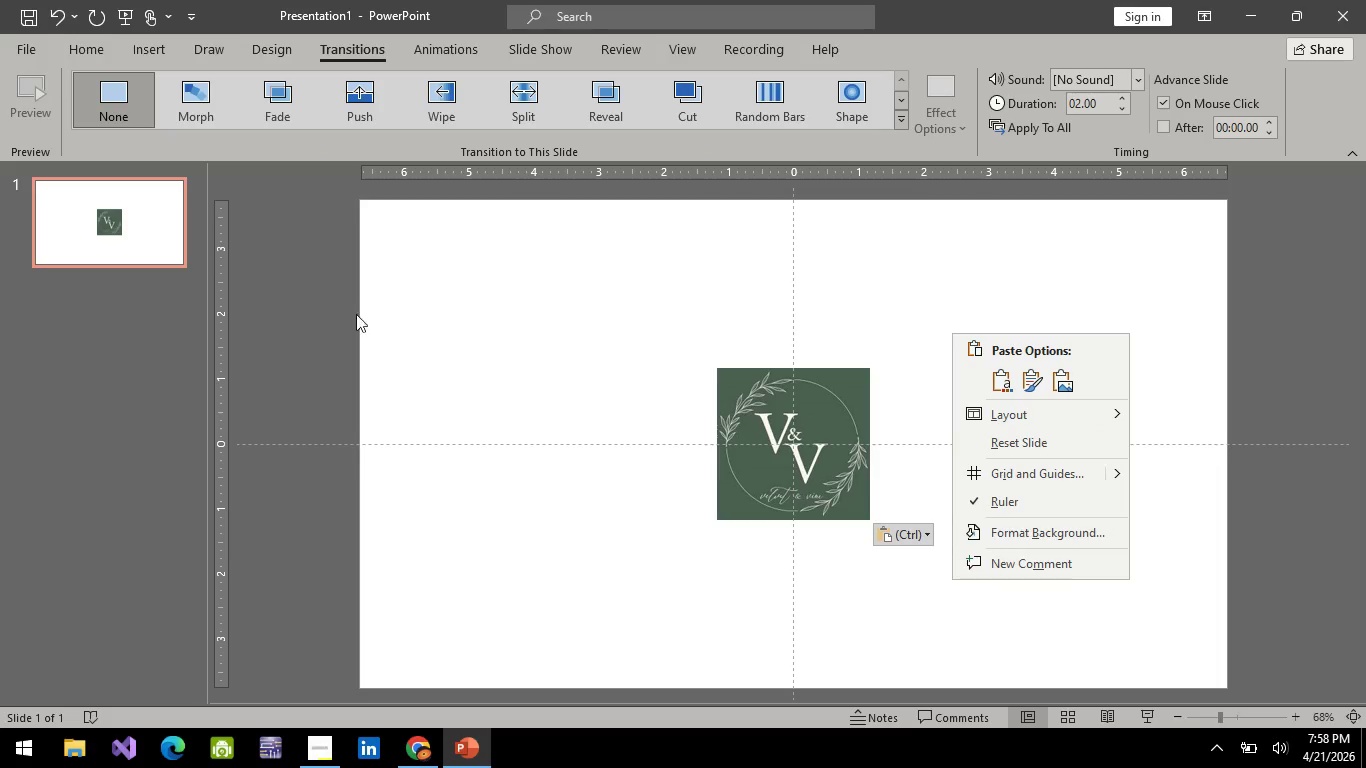 
left_click([96, 41])
 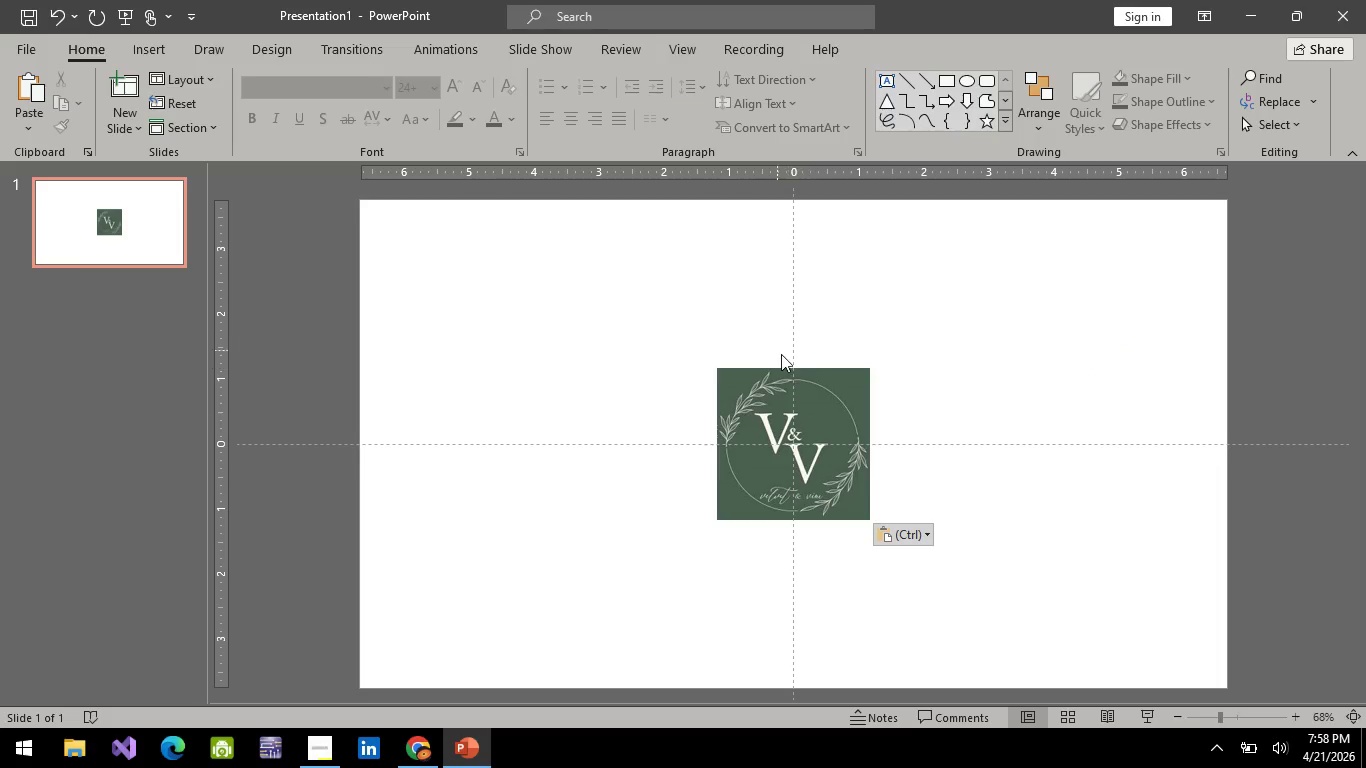 
right_click([847, 417])
 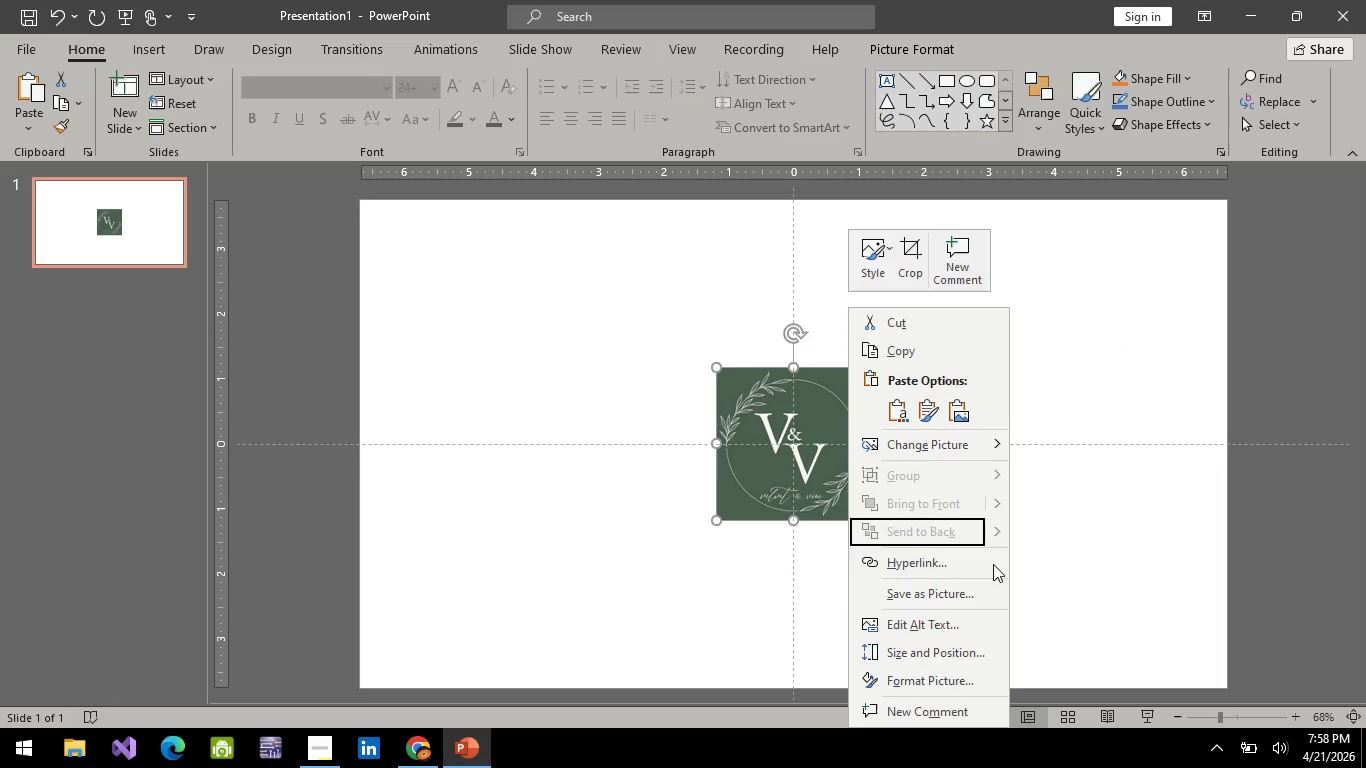 
scroll: coordinate [906, 486], scroll_direction: down, amount: 1.0
 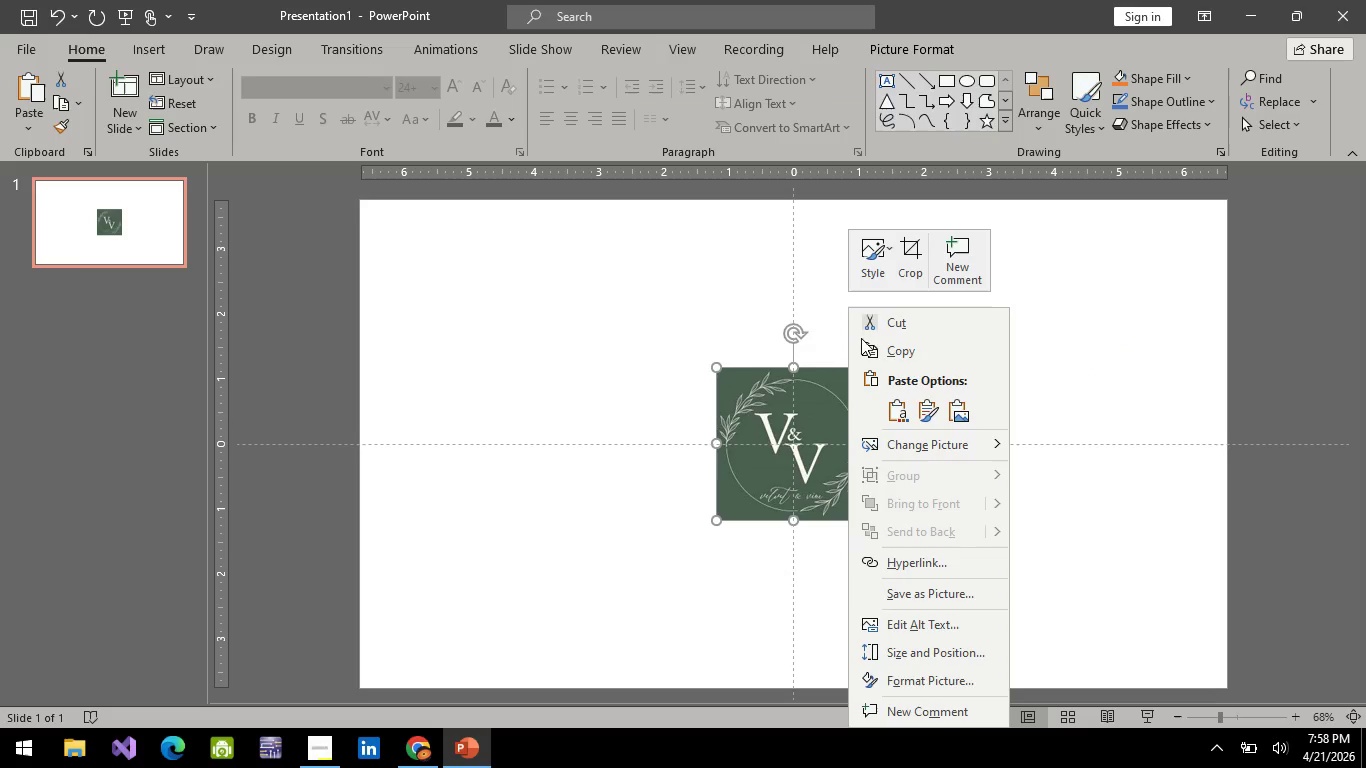 
left_click_drag(start_coordinate=[808, 443], to_coordinate=[808, 448])
 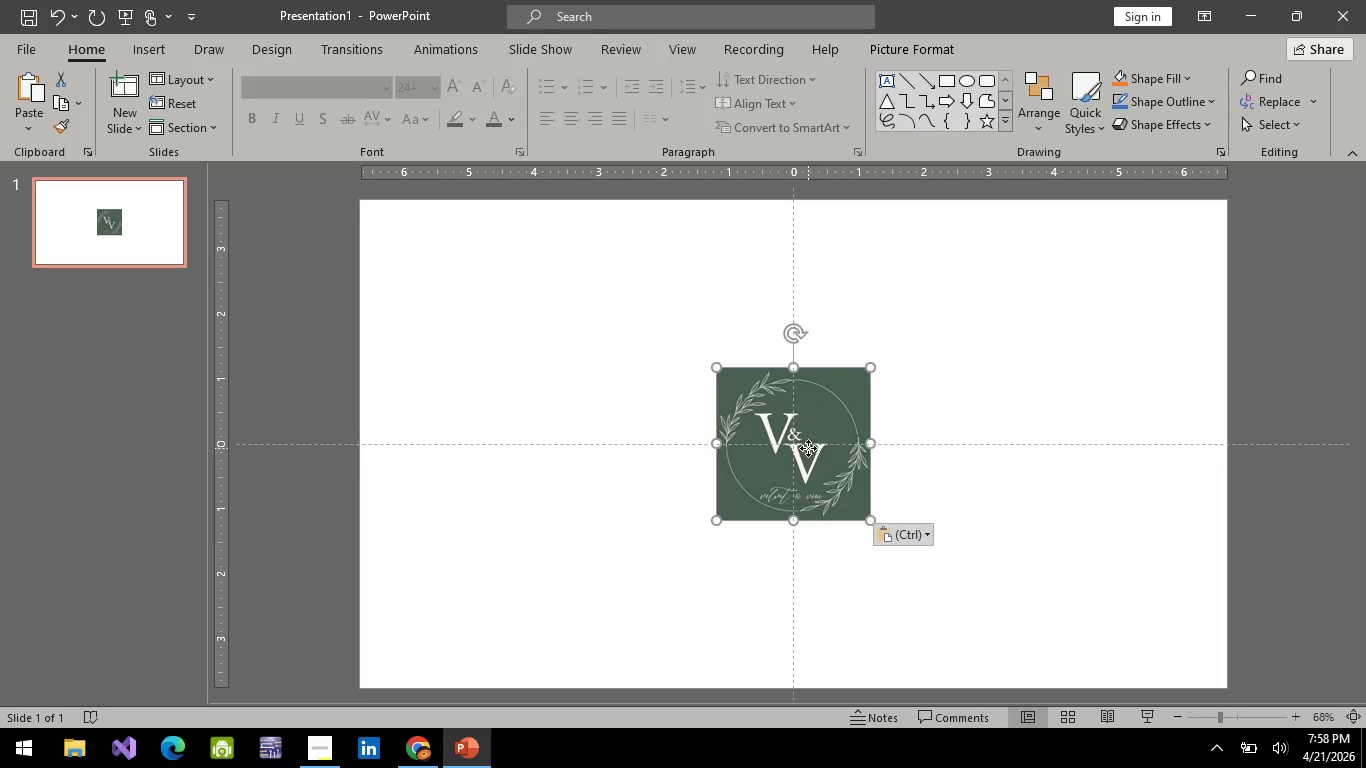 
left_click_drag(start_coordinate=[808, 448], to_coordinate=[813, 328])
 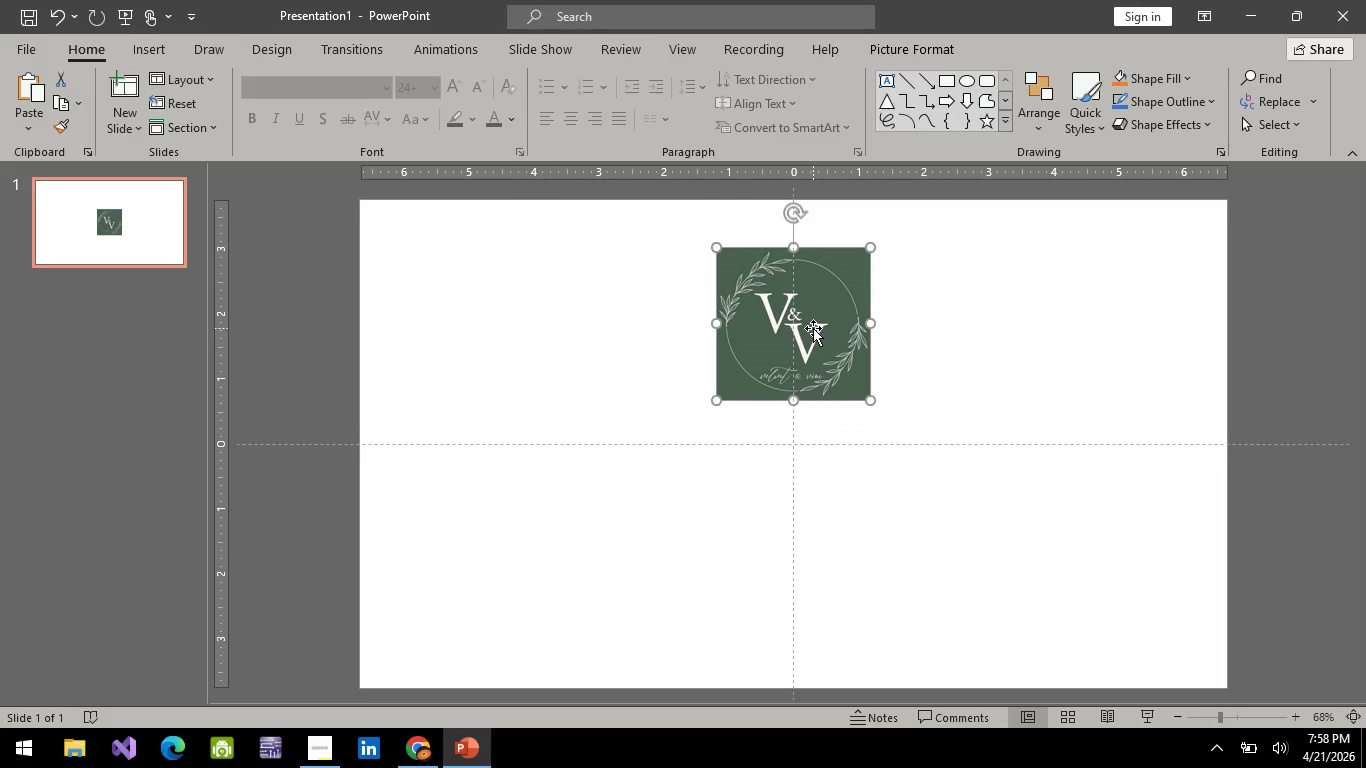 
right_click([813, 328])
 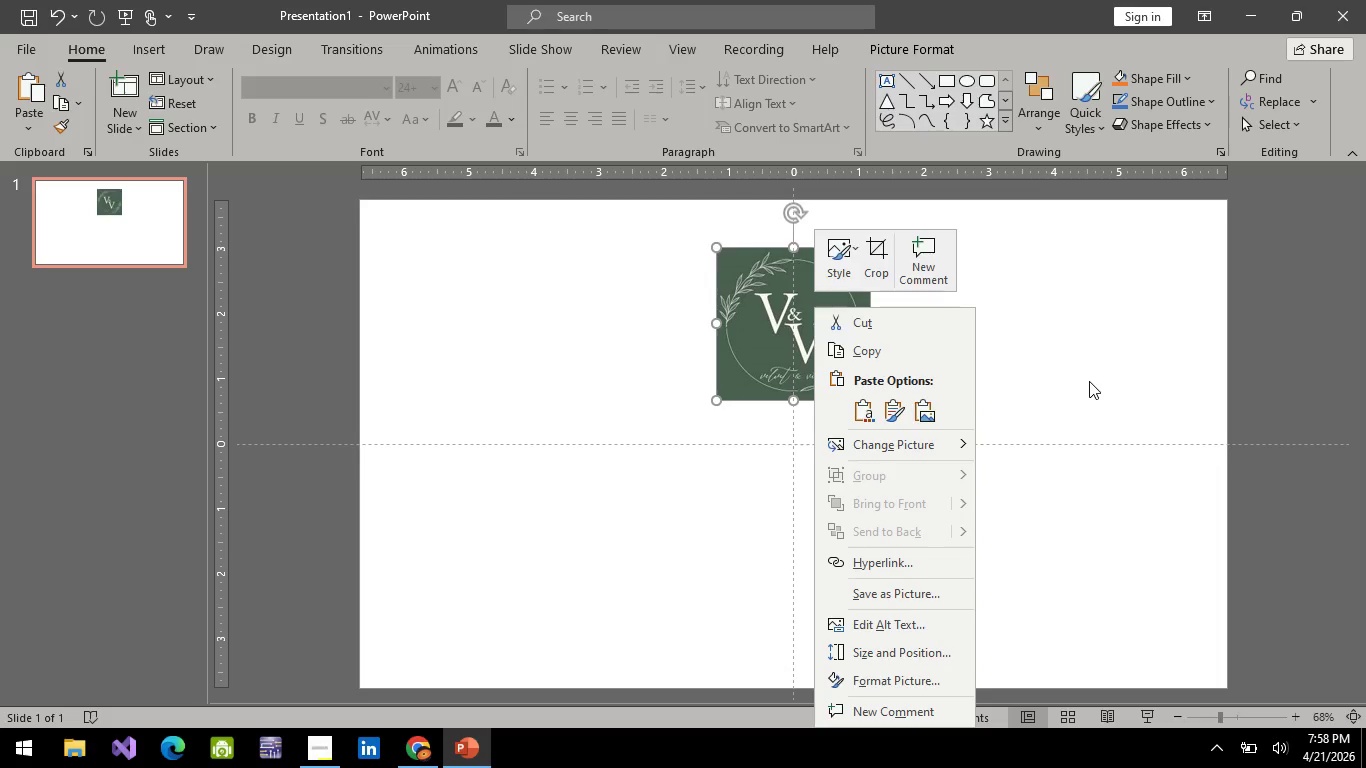 
left_click([1089, 381])
 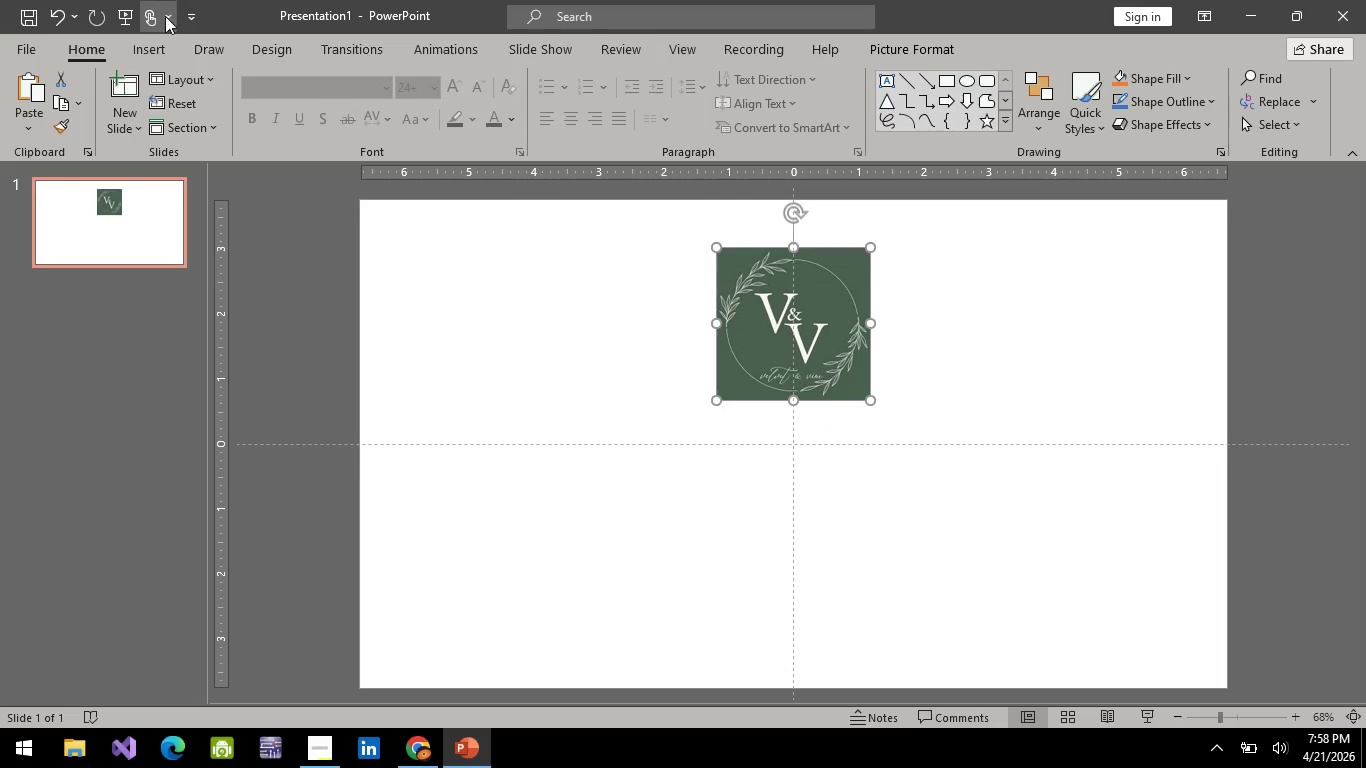 
left_click([161, 64])
 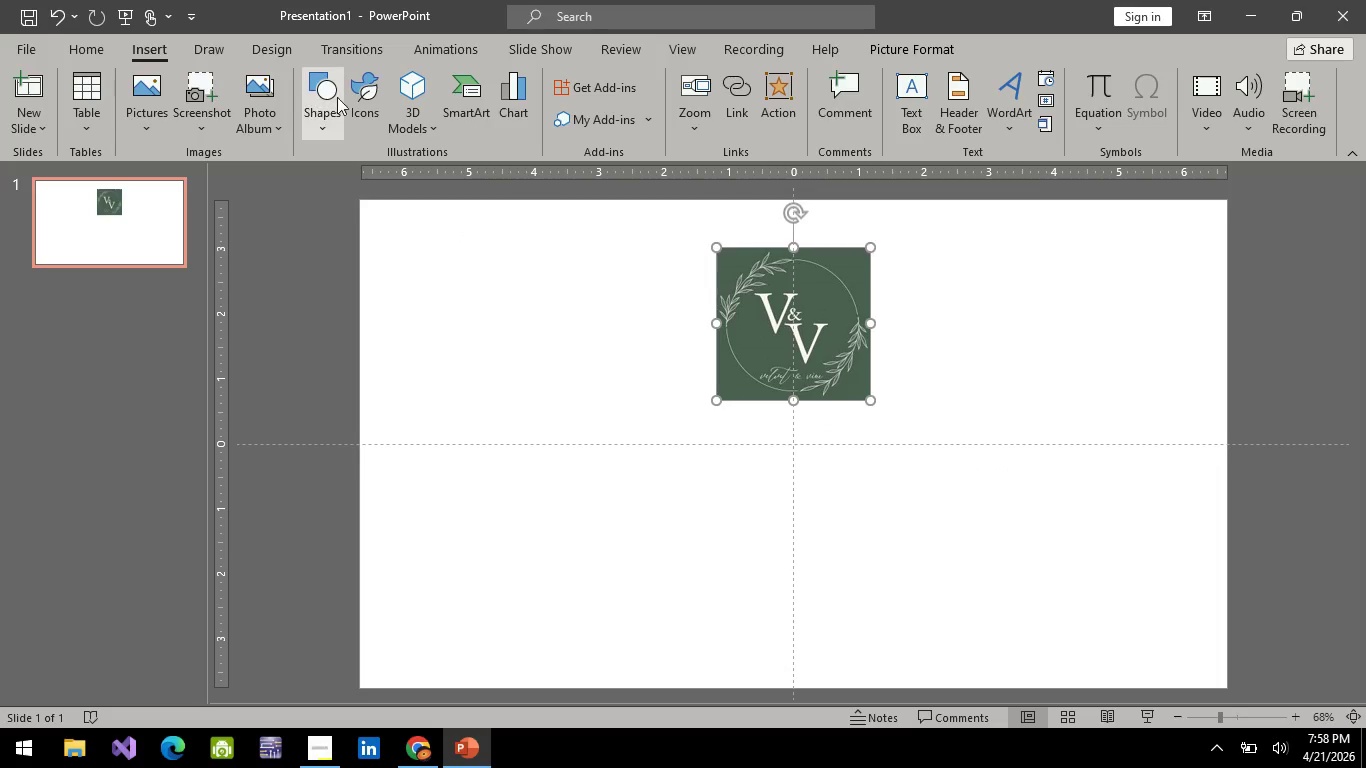 
left_click([333, 81])
 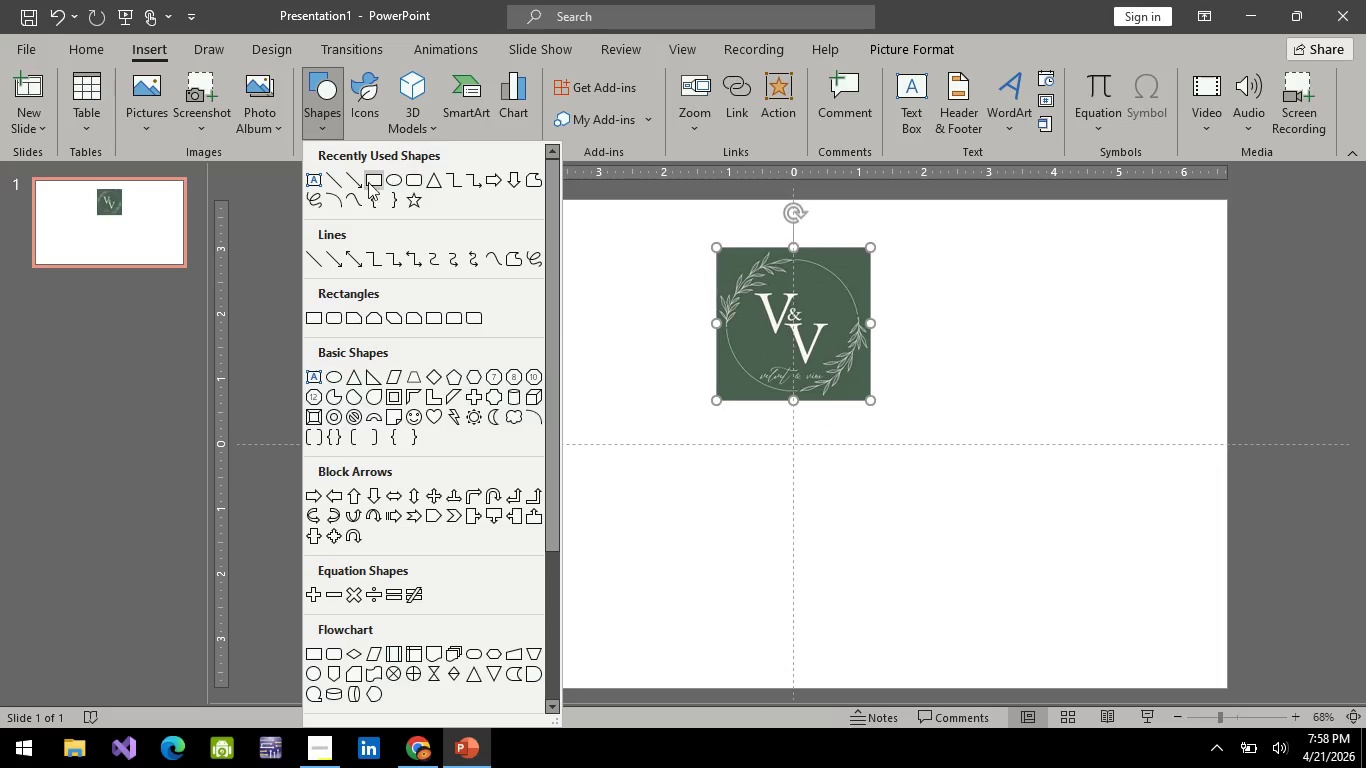 
left_click([365, 185])
 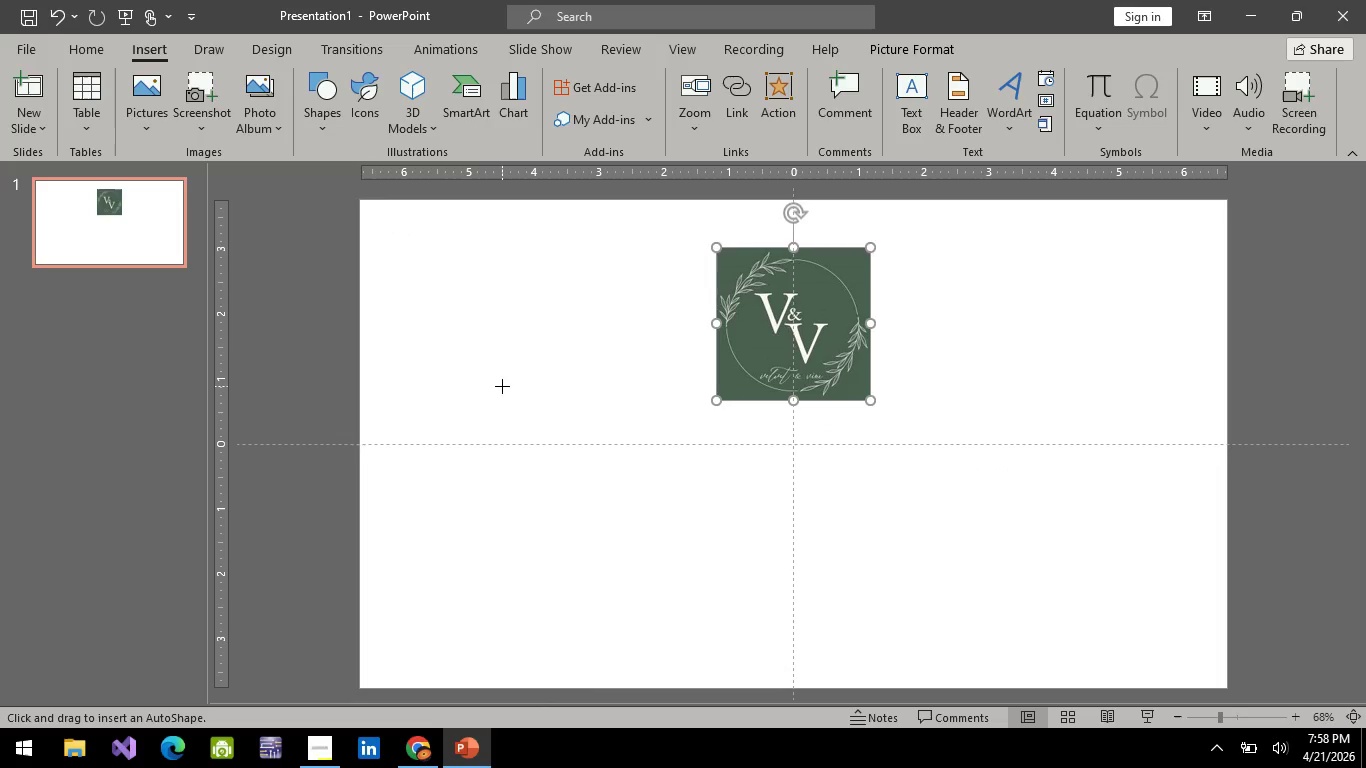 
left_click_drag(start_coordinate=[505, 388], to_coordinate=[549, 443])
 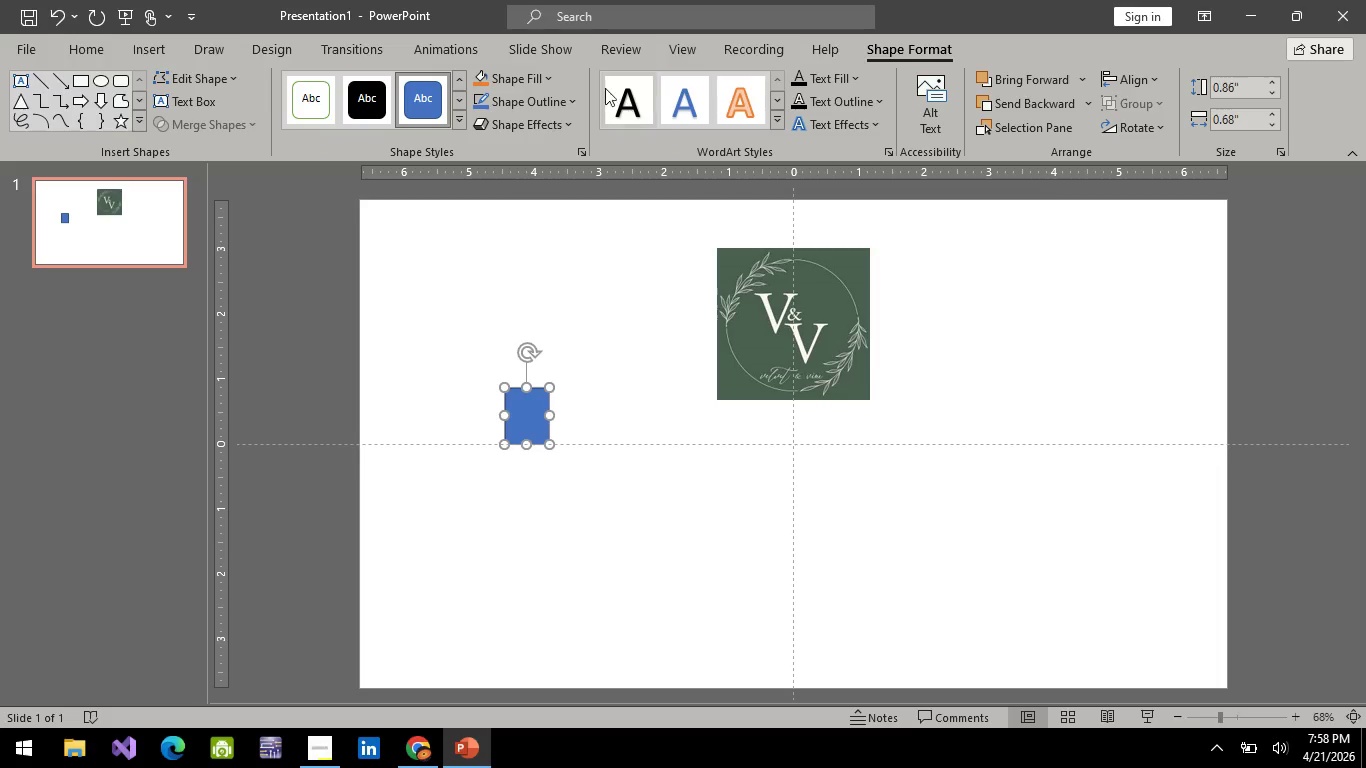 
right_click([524, 422])
 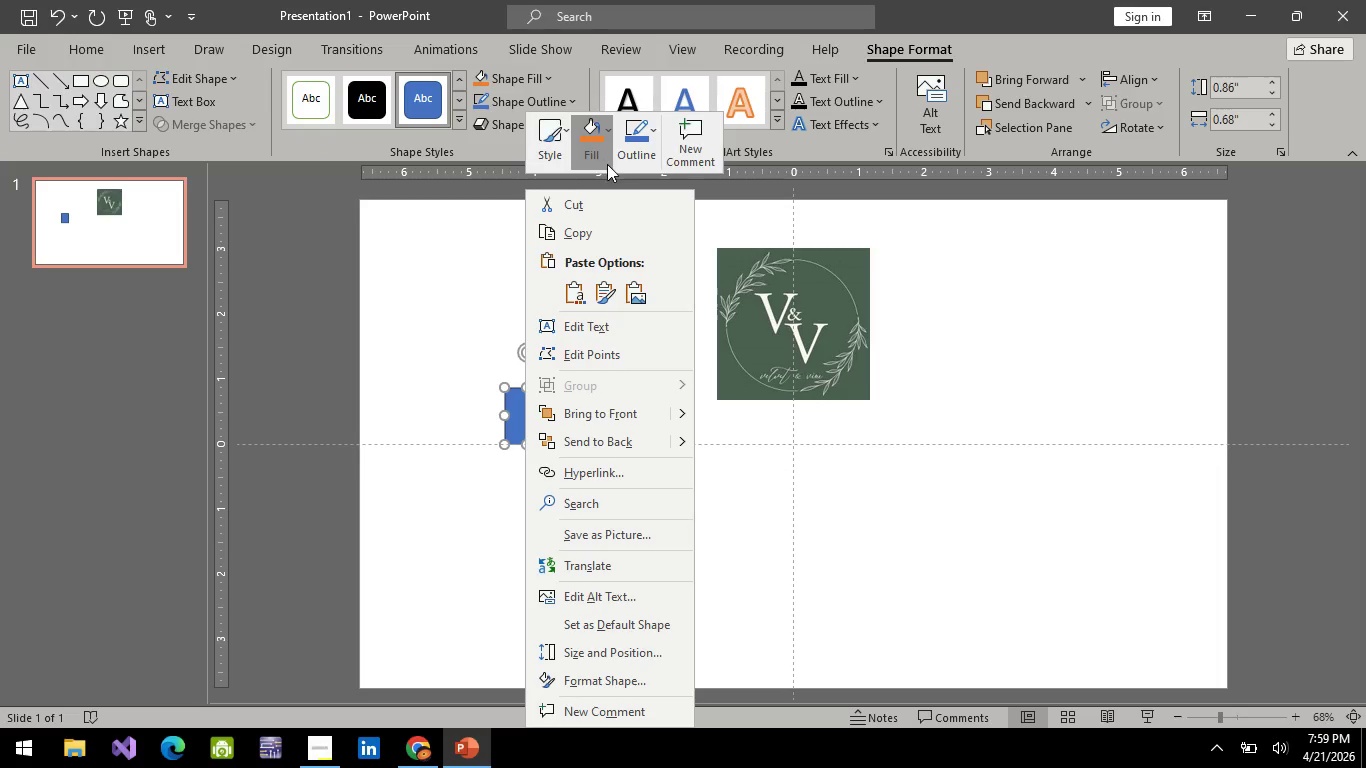 
left_click([603, 157])
 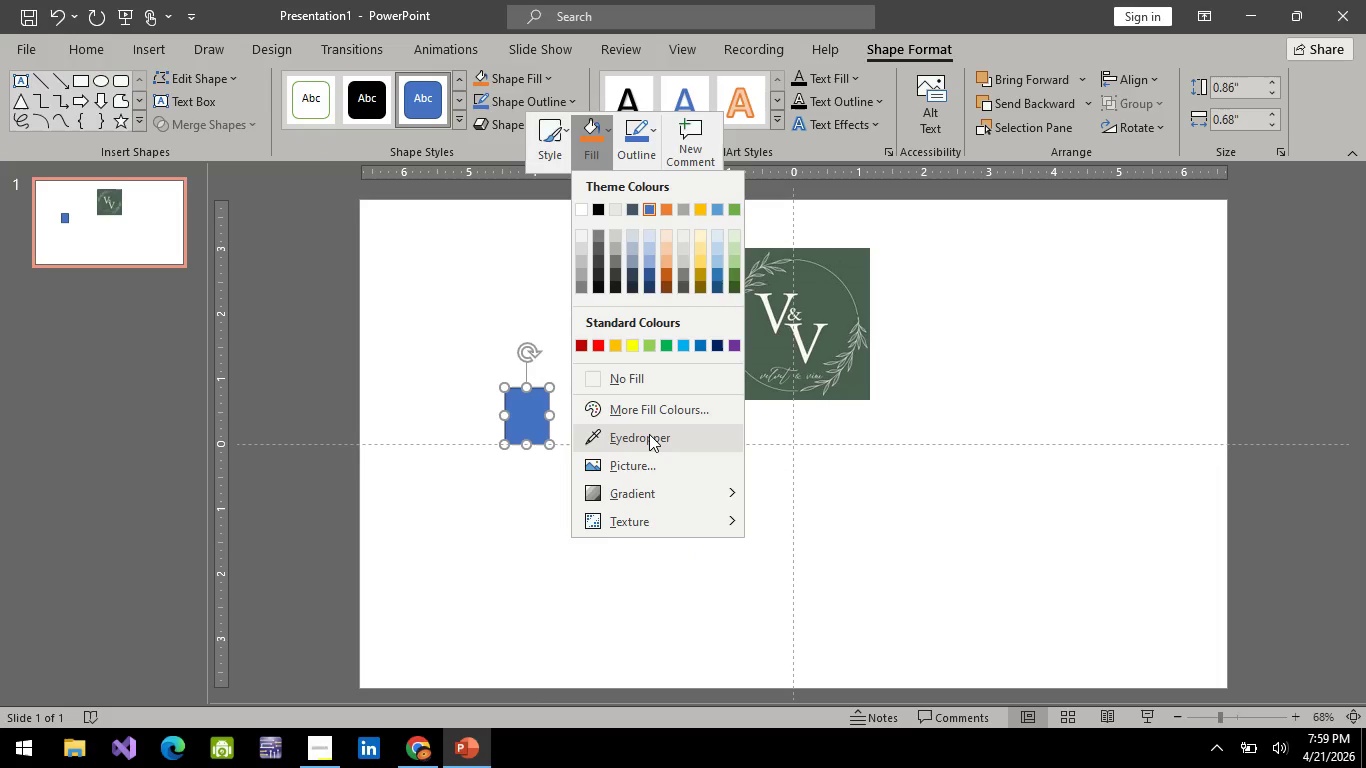 
left_click([649, 434])
 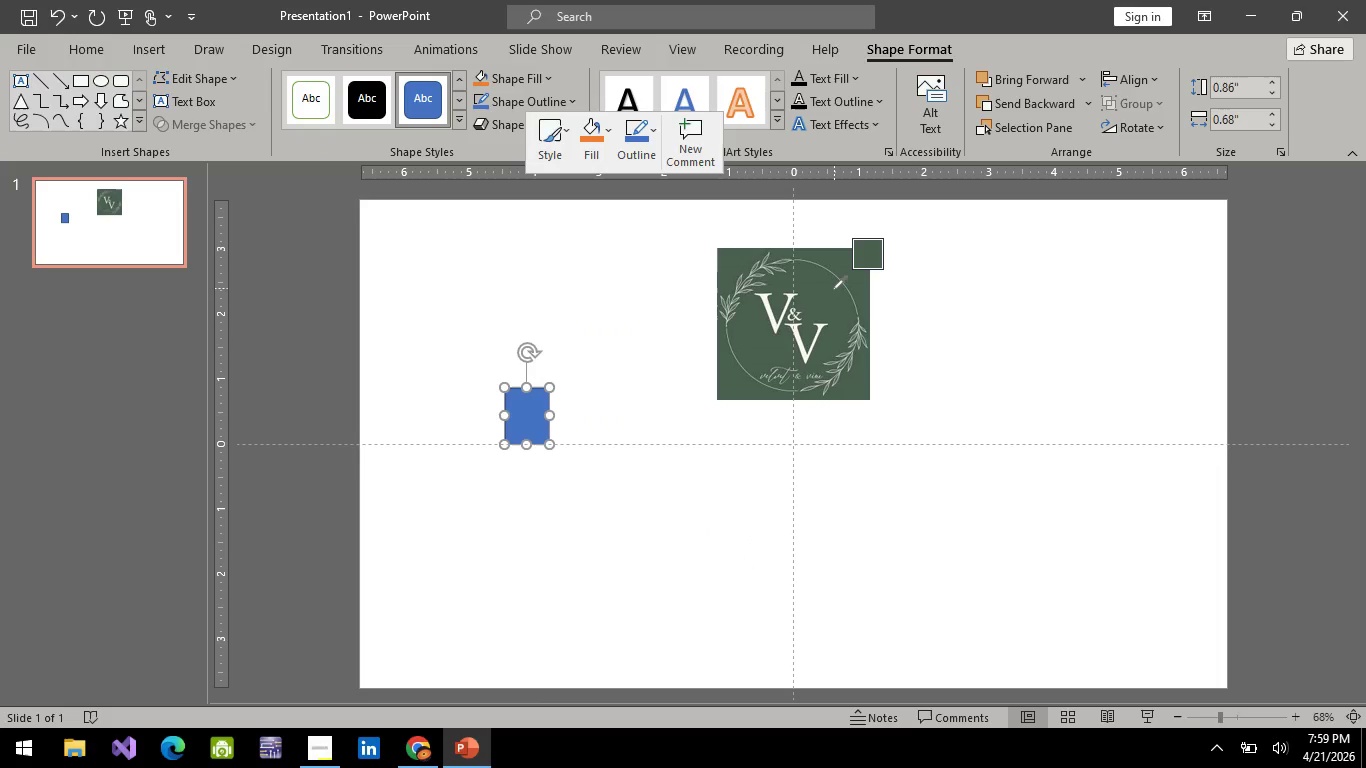 
left_click([832, 290])
 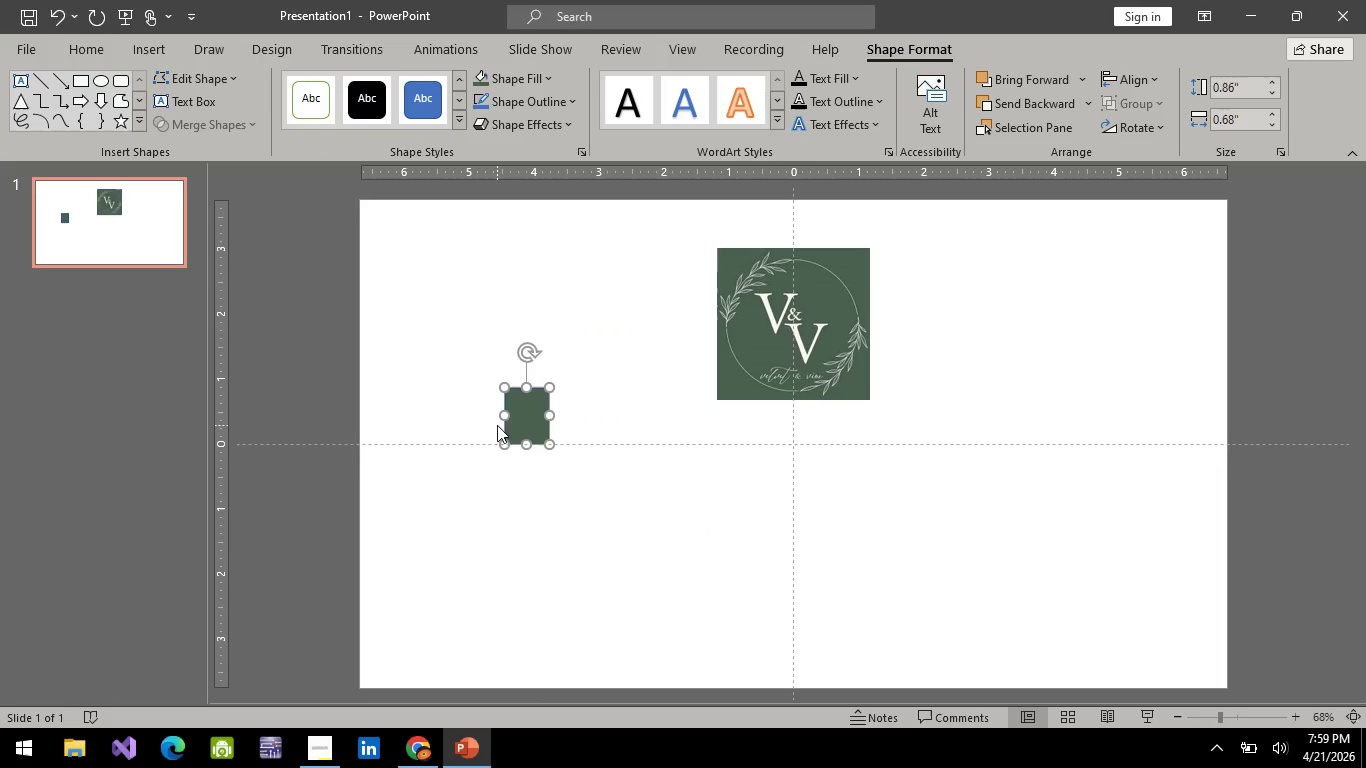 
left_click([759, 453])
 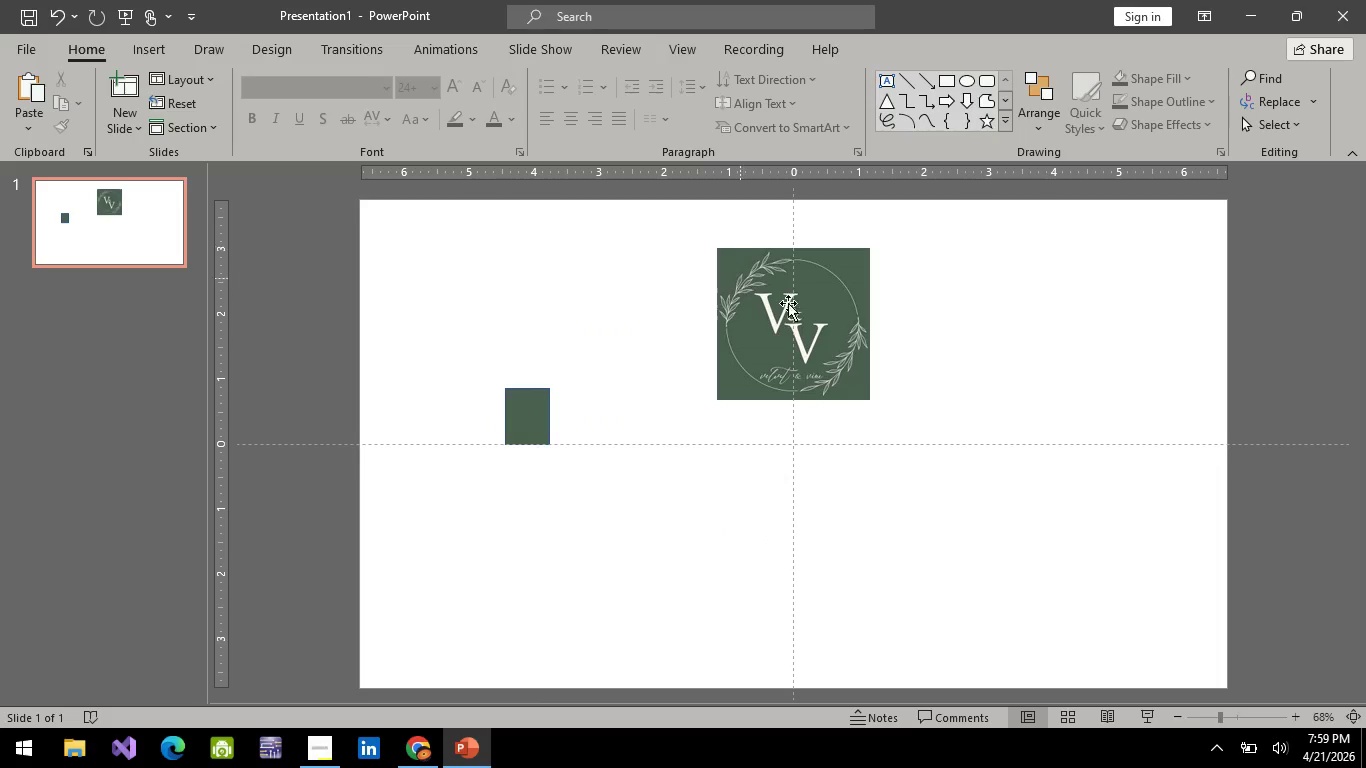 
left_click_drag(start_coordinate=[820, 316], to_coordinate=[825, 318])
 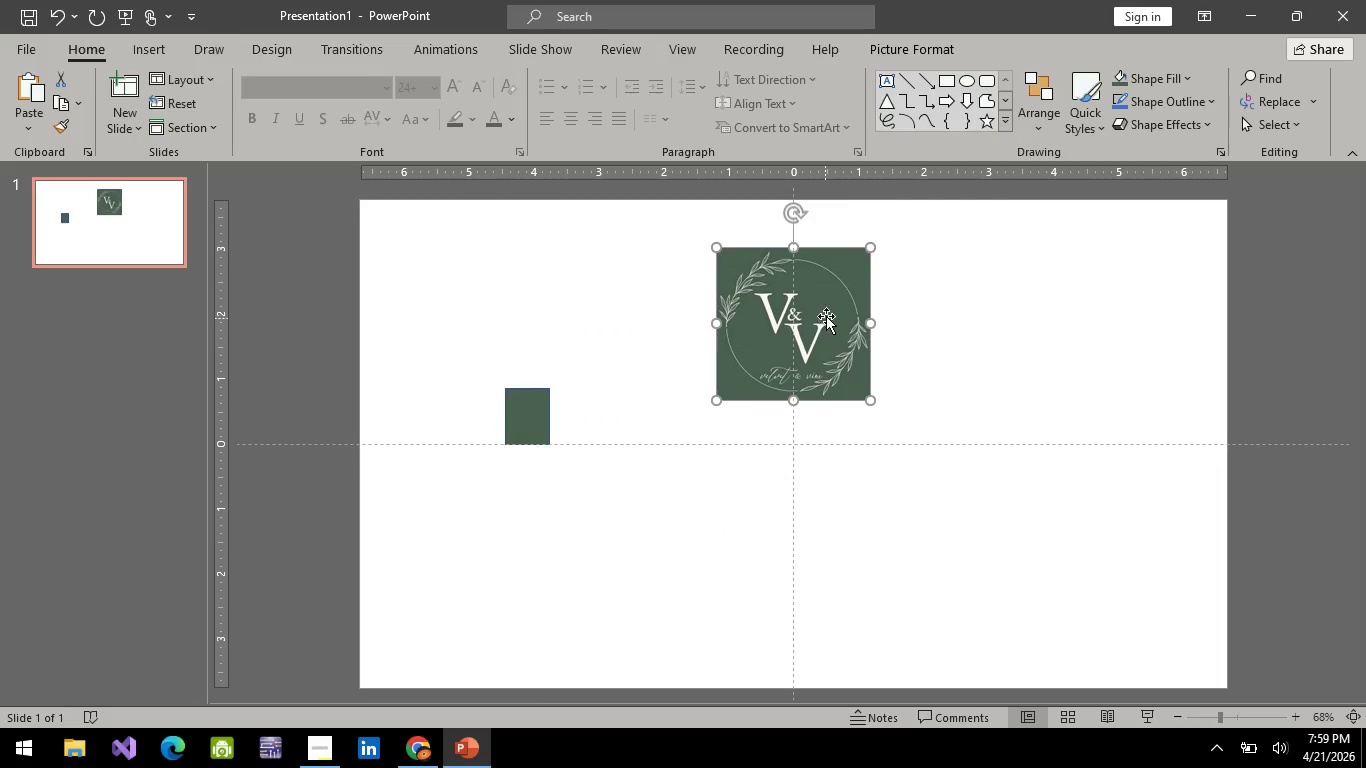 
key(Delete)
 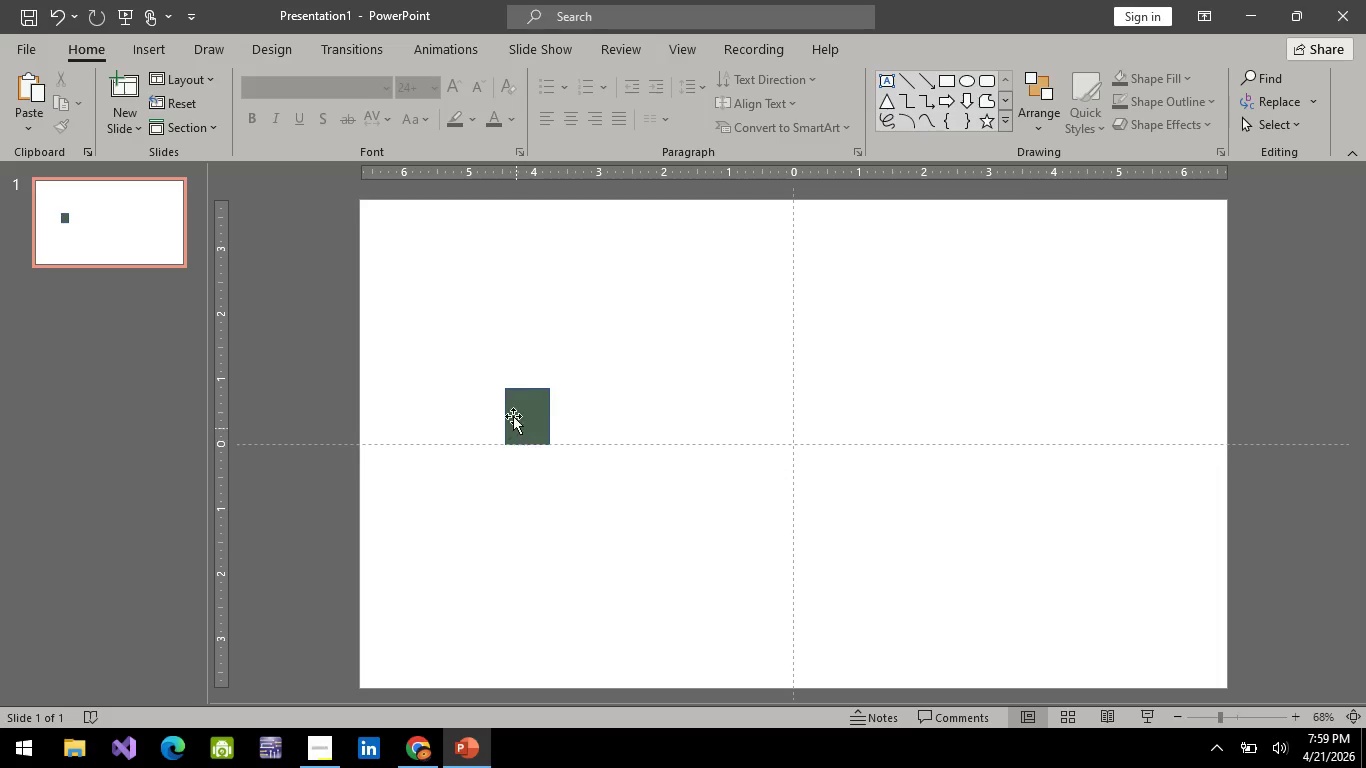 
left_click_drag(start_coordinate=[513, 415], to_coordinate=[520, 423])
 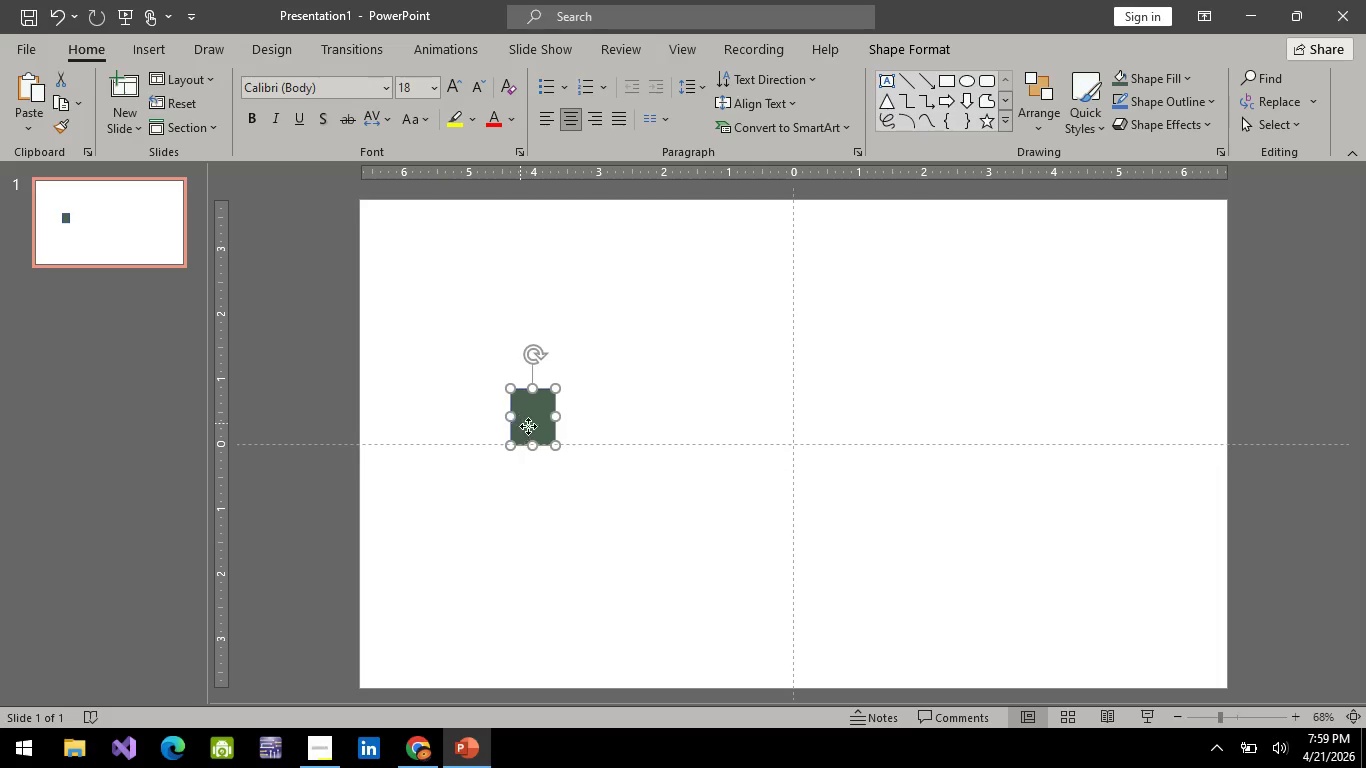 
left_click_drag(start_coordinate=[524, 425], to_coordinate=[374, 232])
 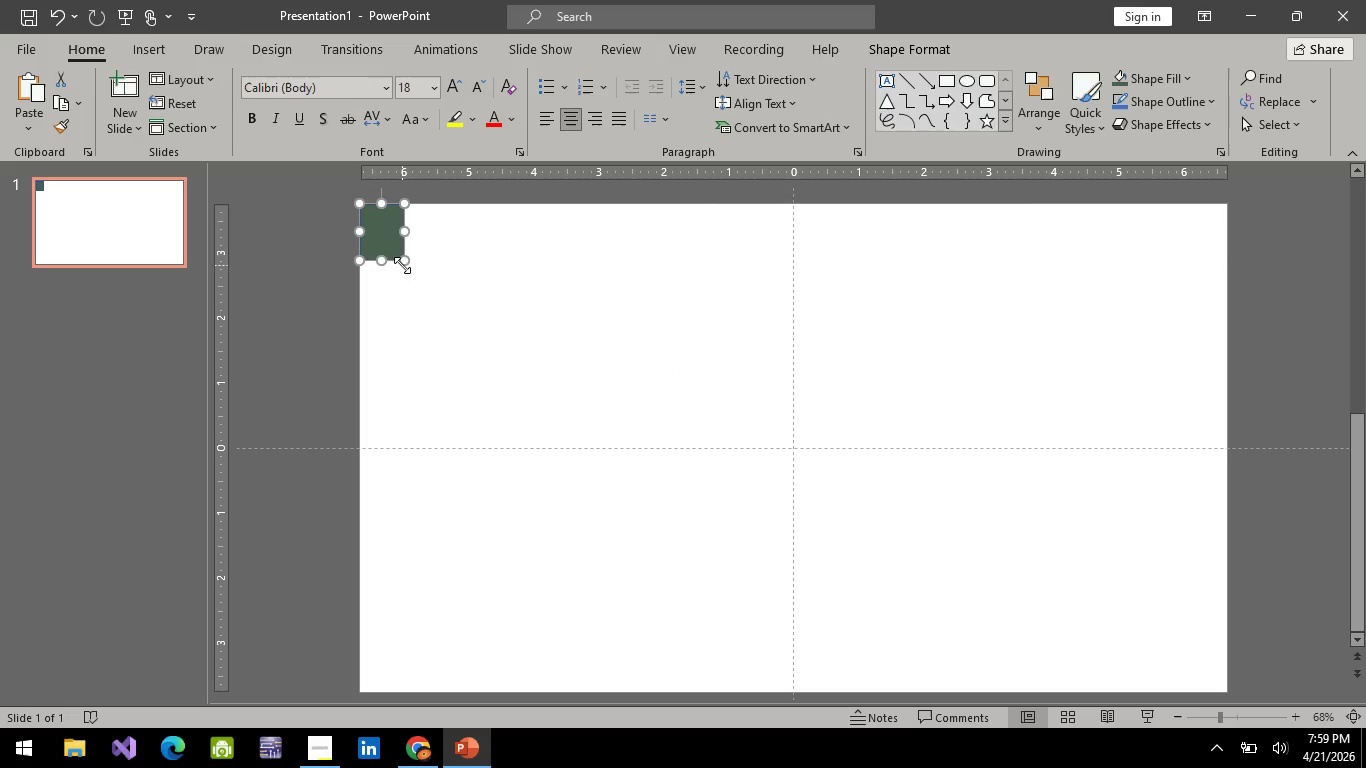 
left_click_drag(start_coordinate=[402, 265], to_coordinate=[1229, 685])
 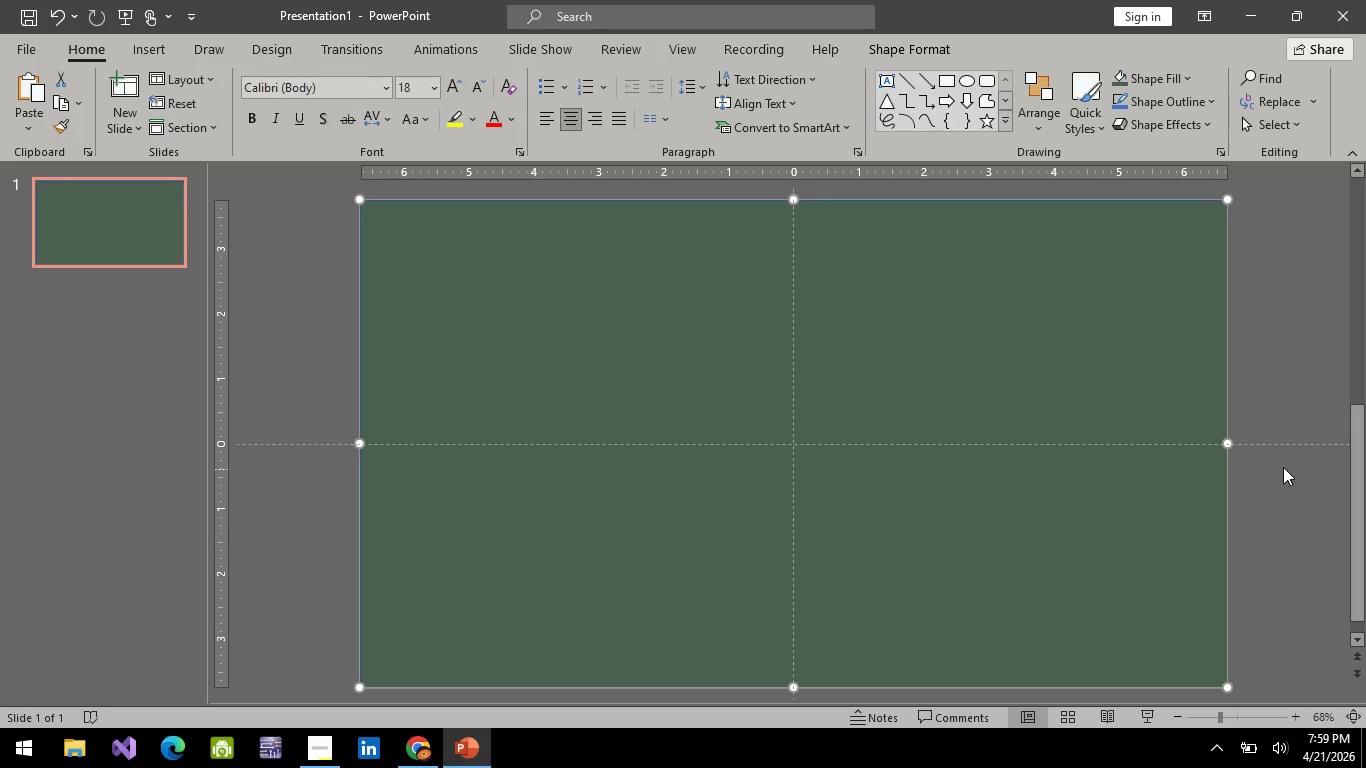 
left_click([1283, 467])
 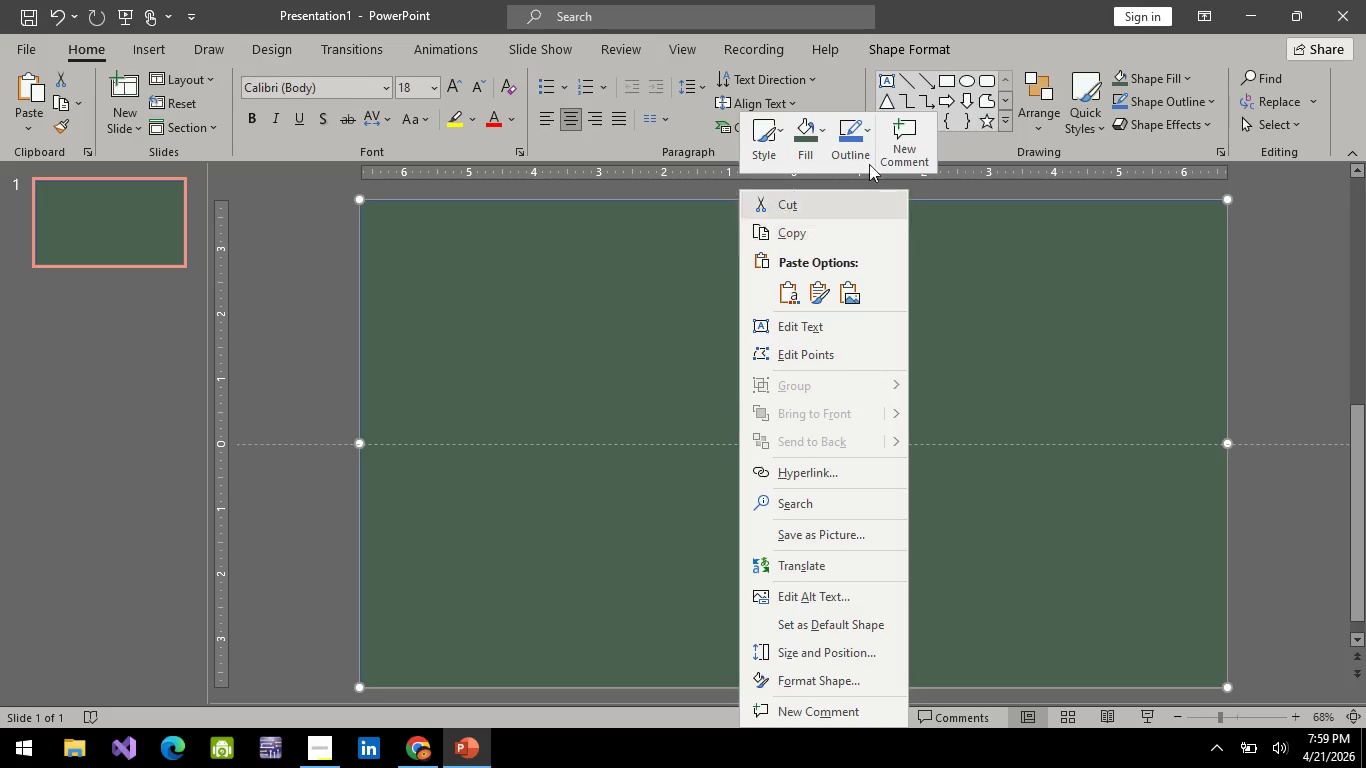 
left_click([869, 139])
 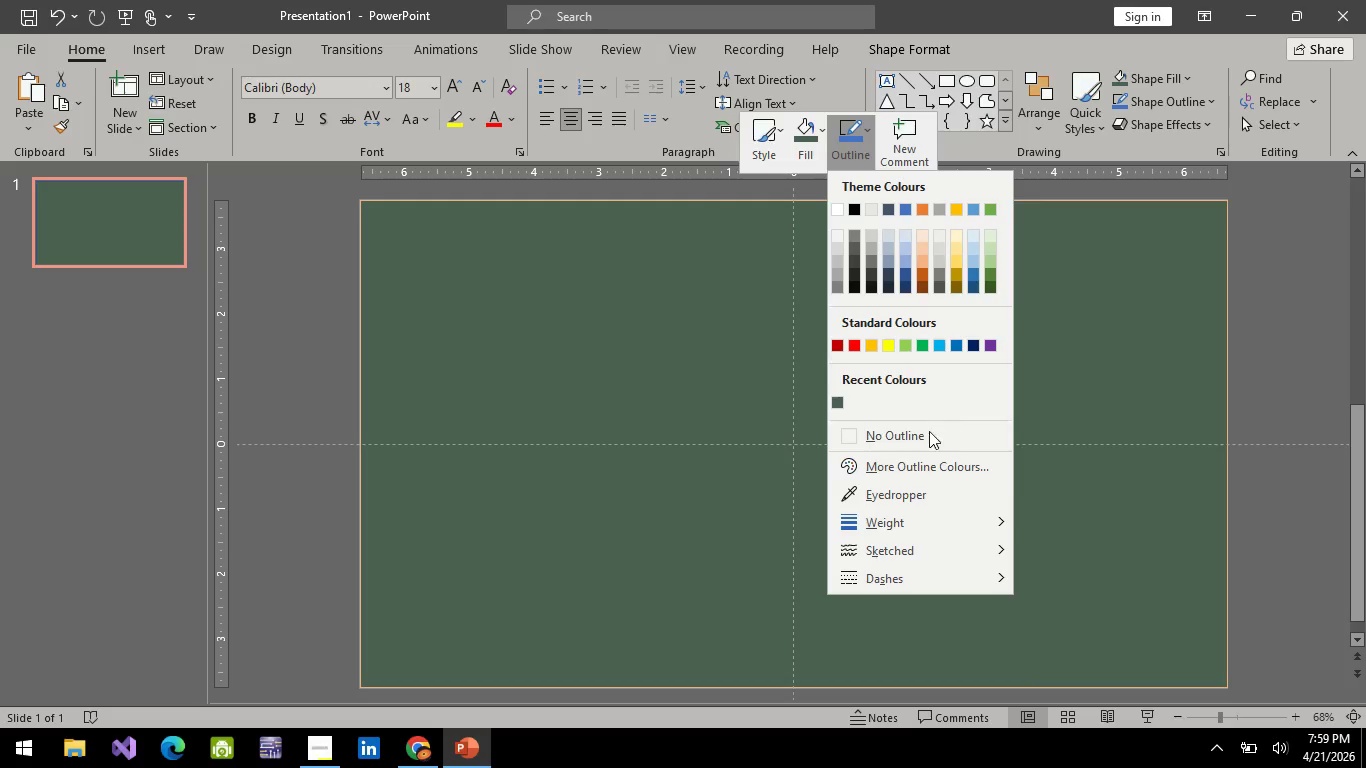 
left_click([920, 436])
 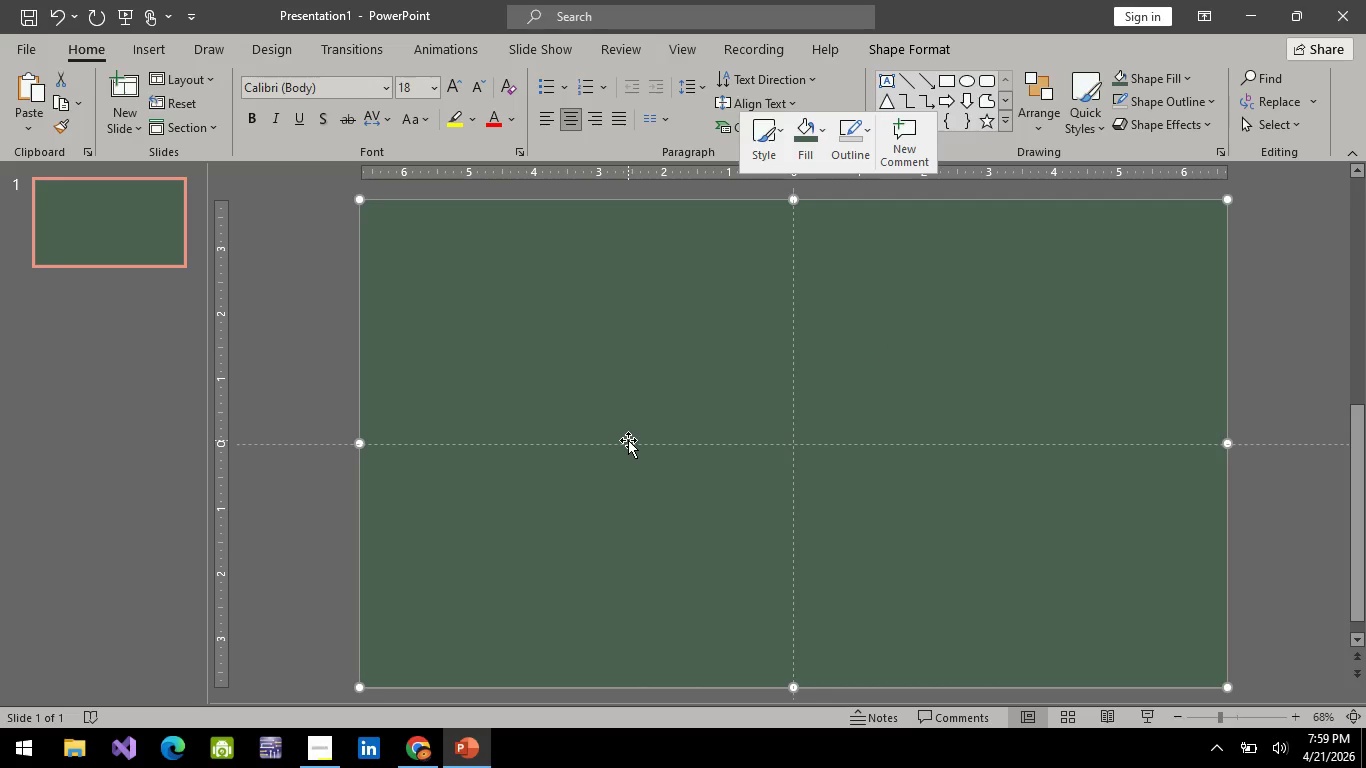 
left_click([628, 440])
 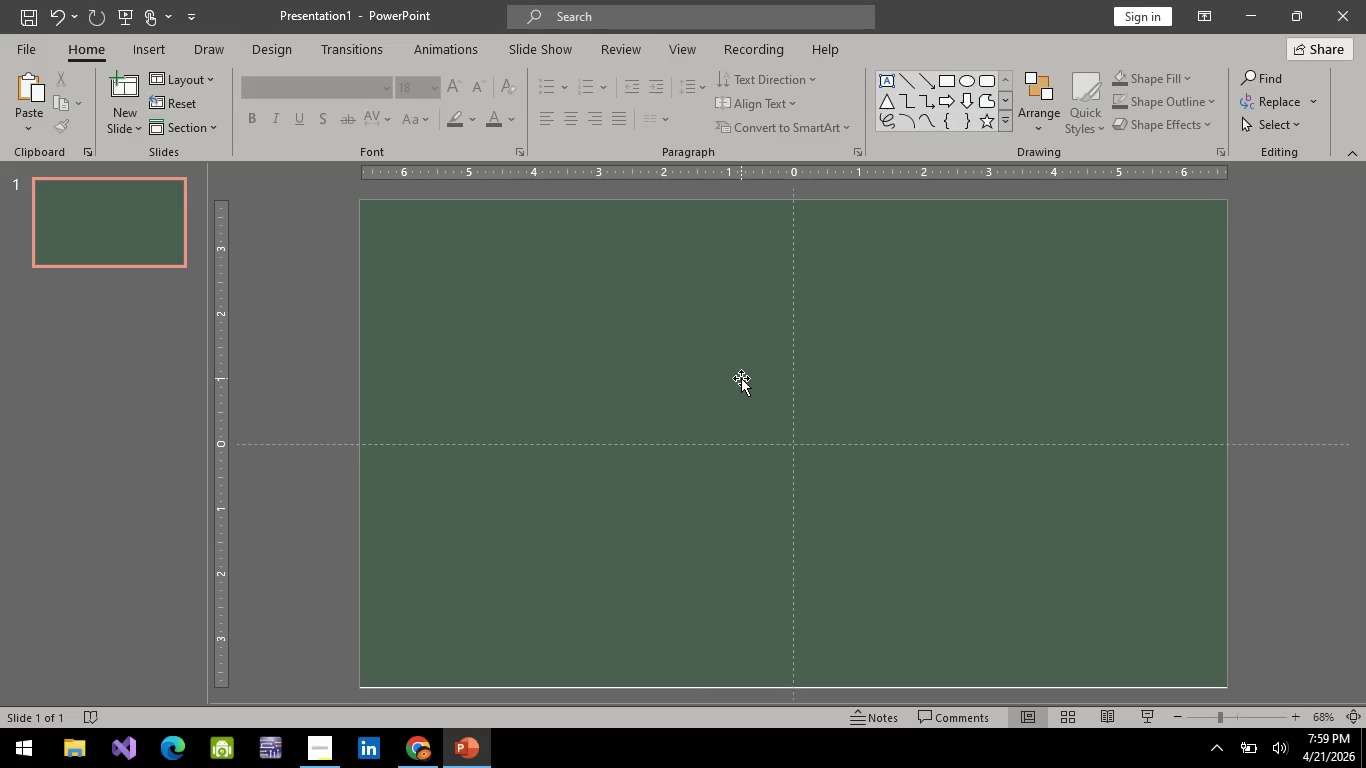 
wait(27.73)
 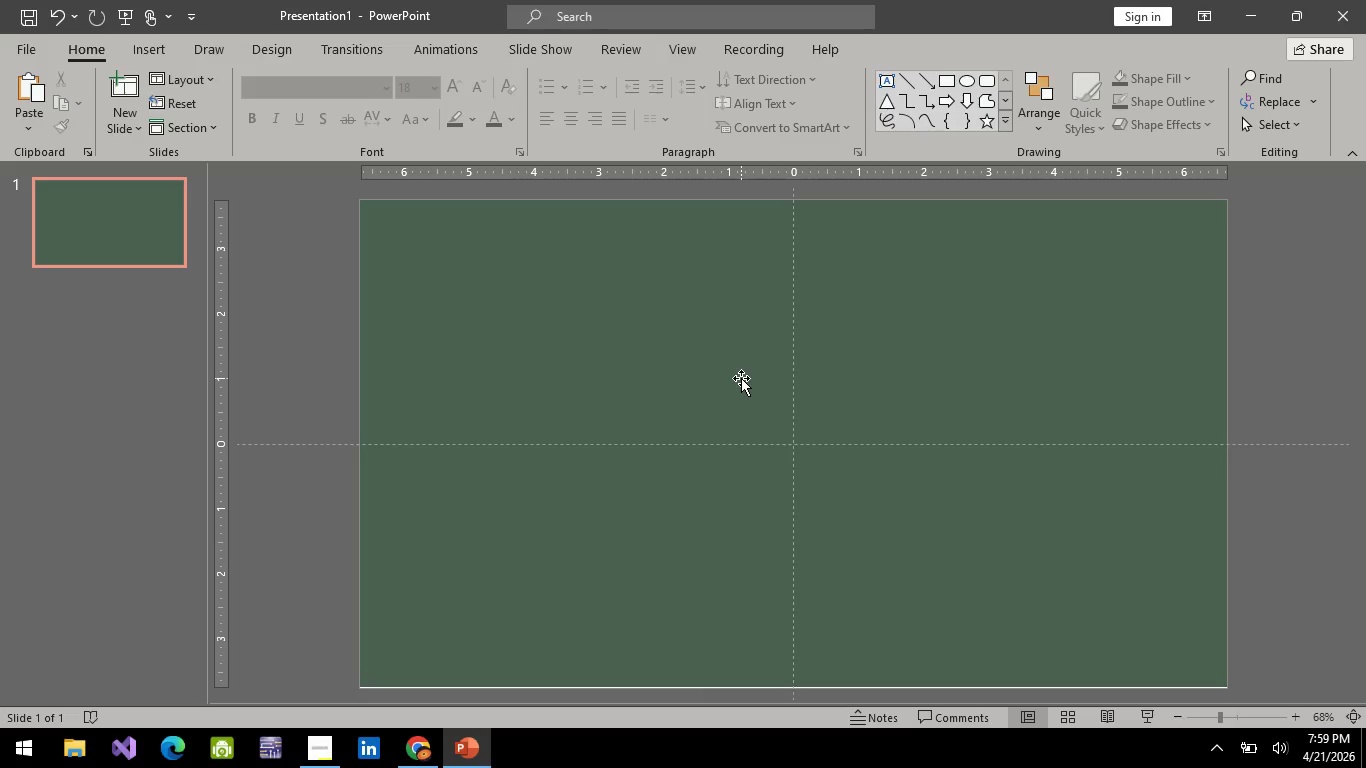 
left_click([427, 743])
 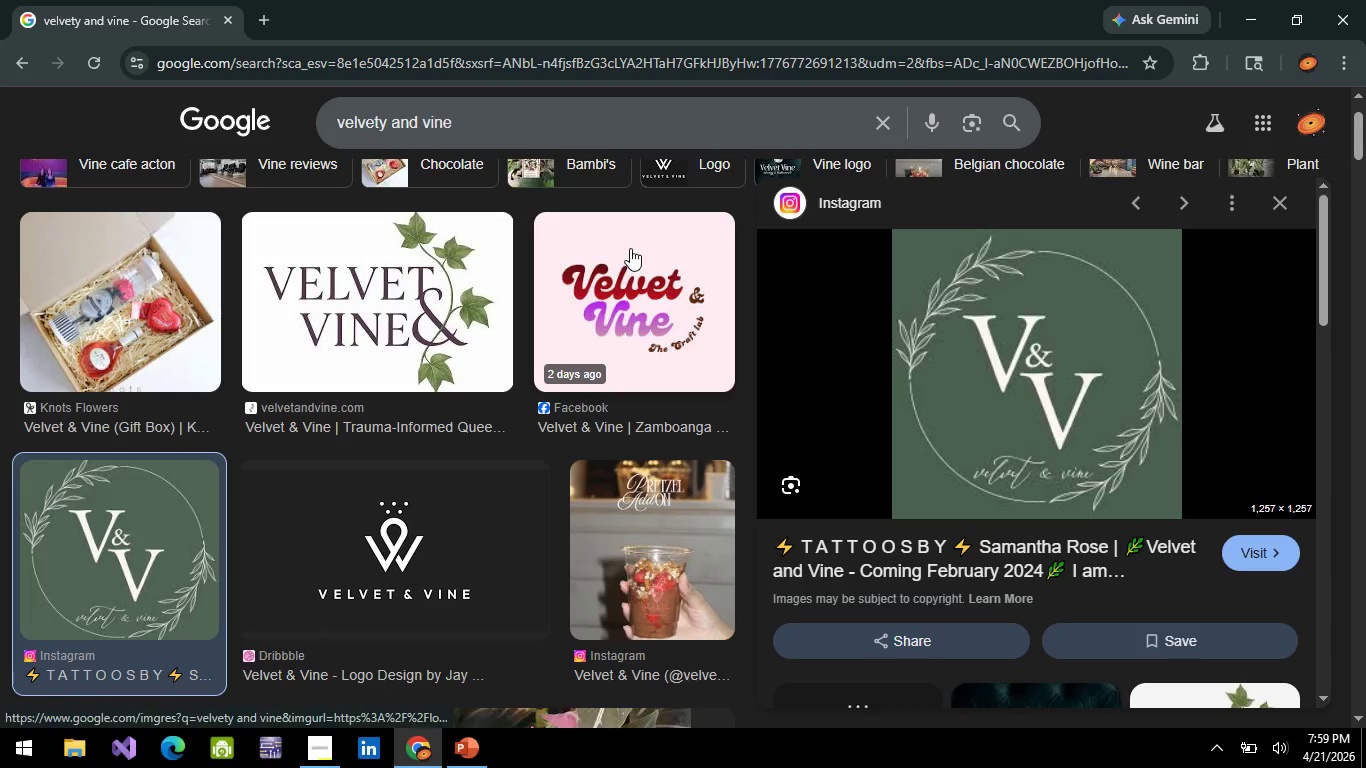 
scroll: coordinate [599, 485], scroll_direction: down, amount: 2.0
 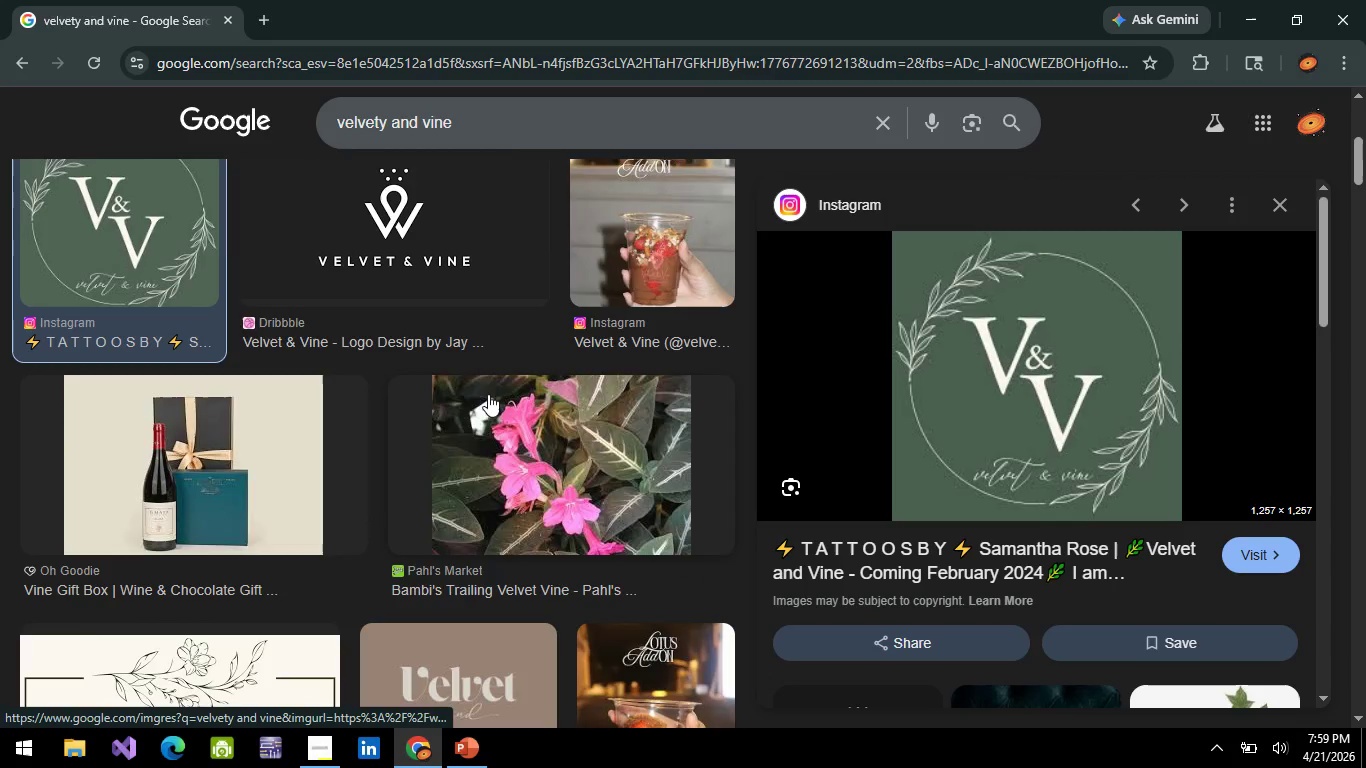 
scroll: coordinate [483, 390], scroll_direction: up, amount: 1.0
 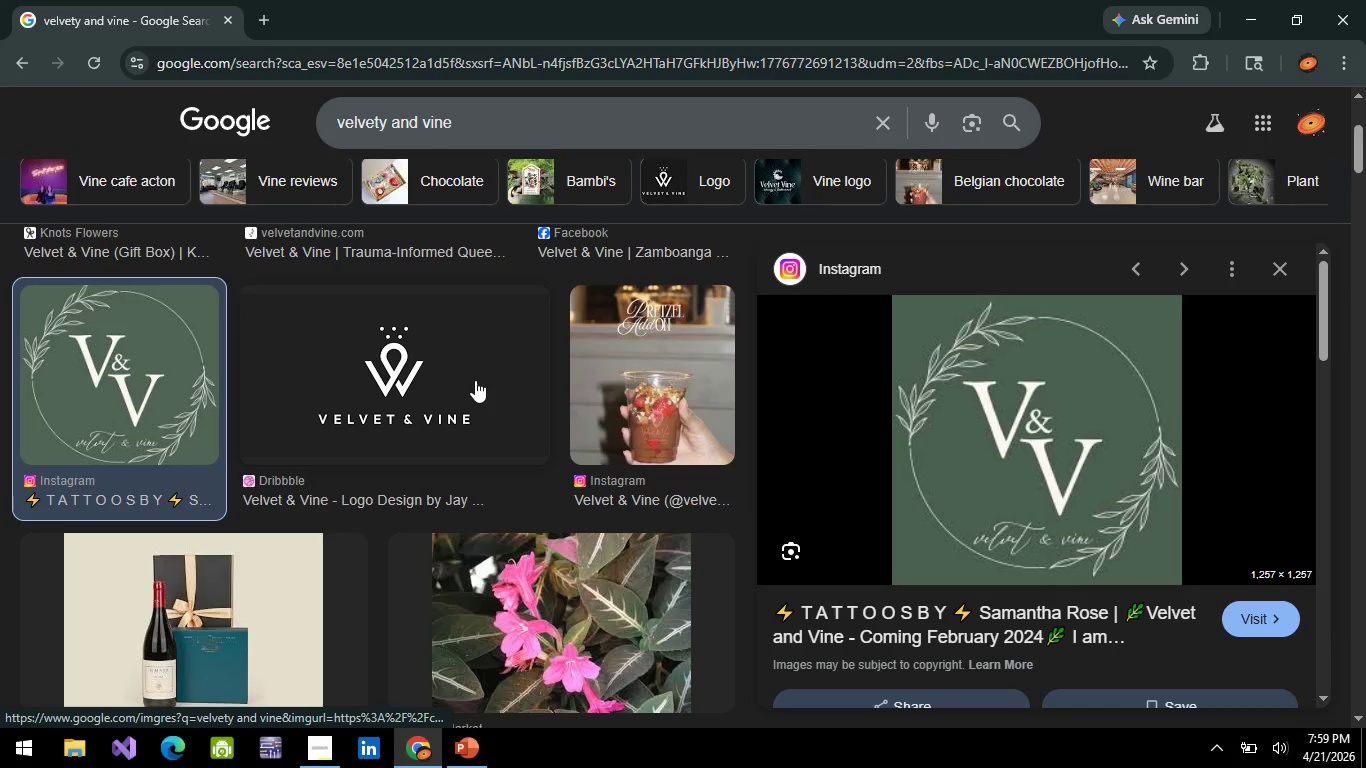 
scroll: coordinate [475, 380], scroll_direction: down, amount: 3.0
 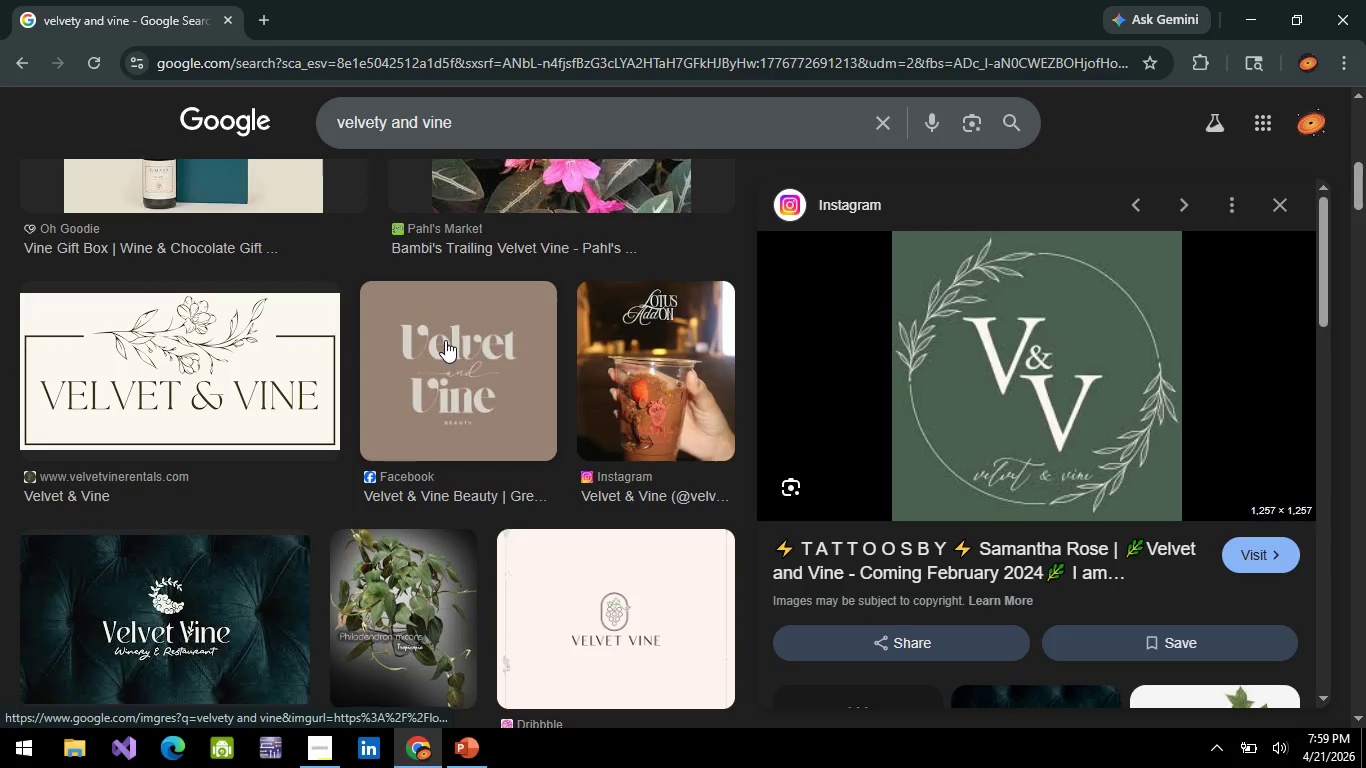 
scroll: coordinate [255, 385], scroll_direction: up, amount: 4.0
 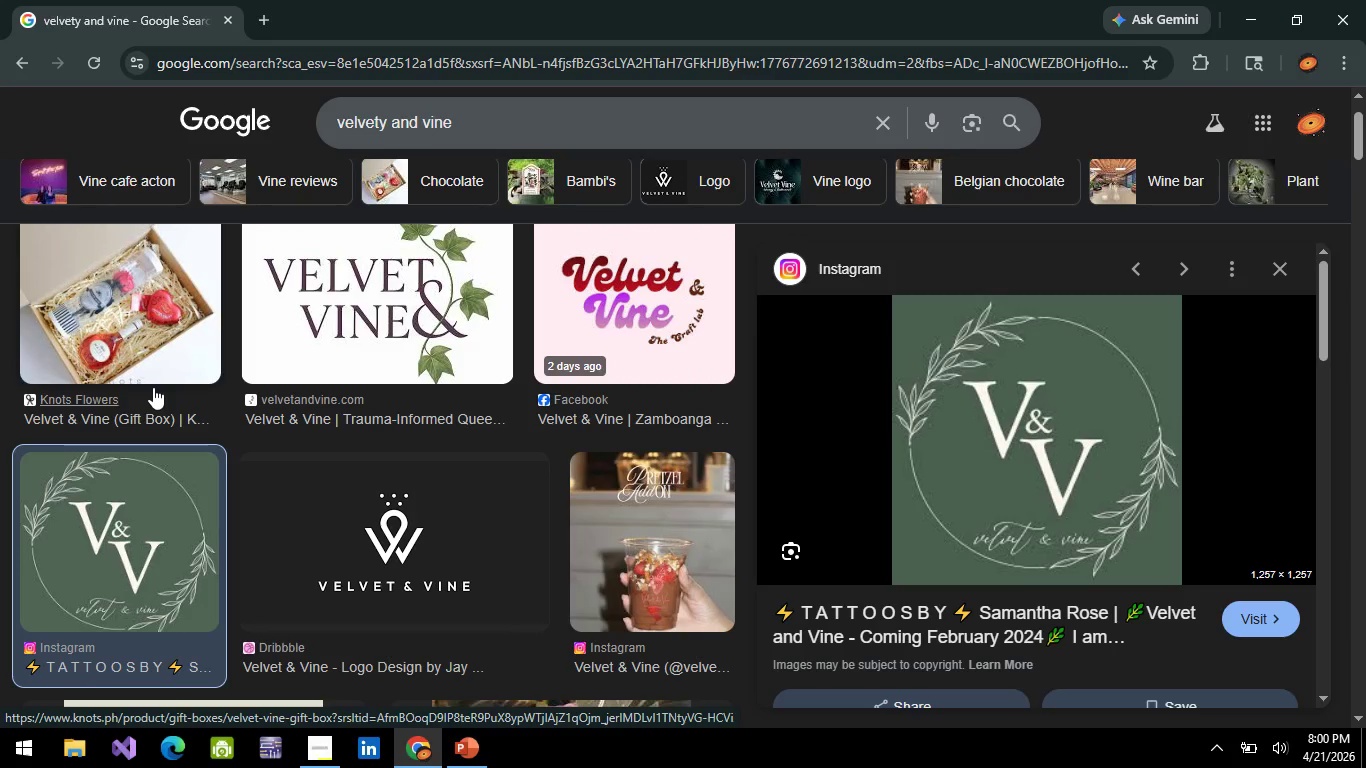 
wait(6.19)
 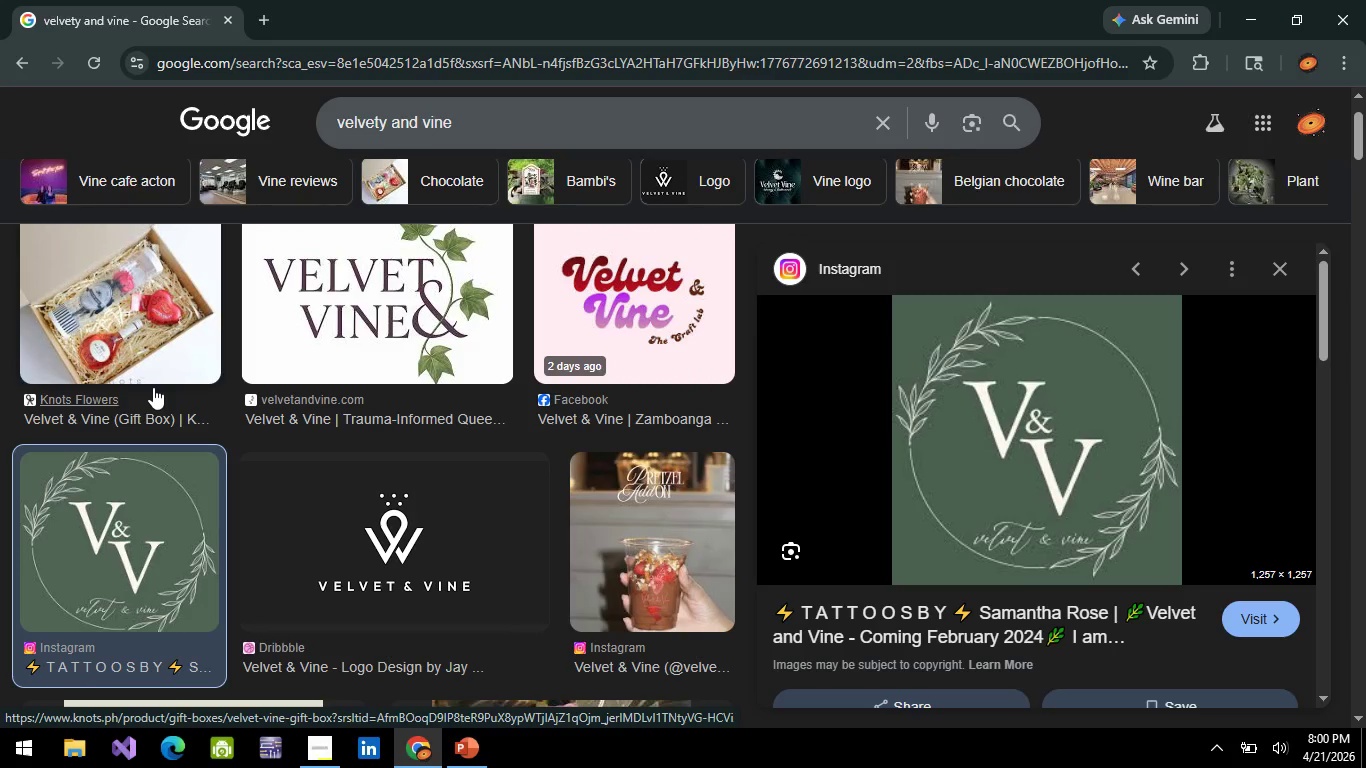 
key(Alt+AltLeft)
 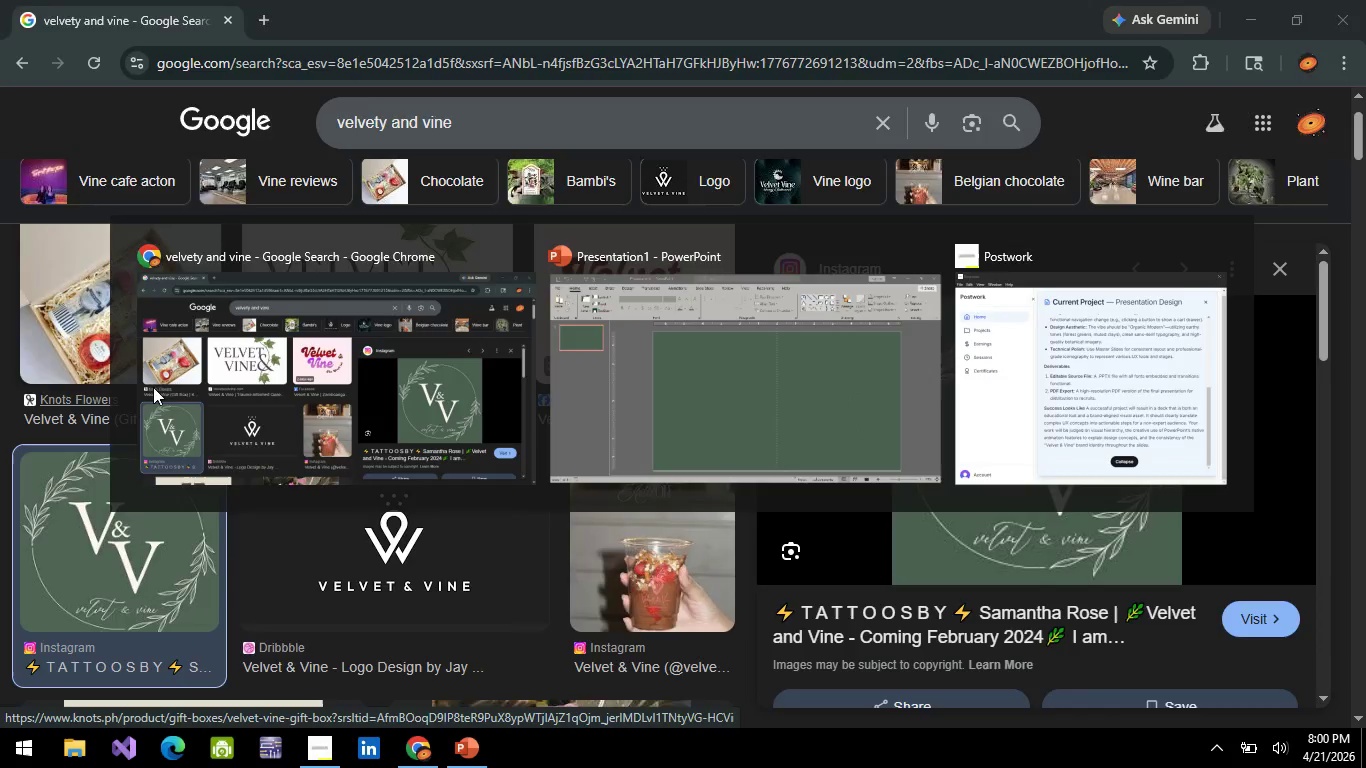 
key(Alt+Tab)
 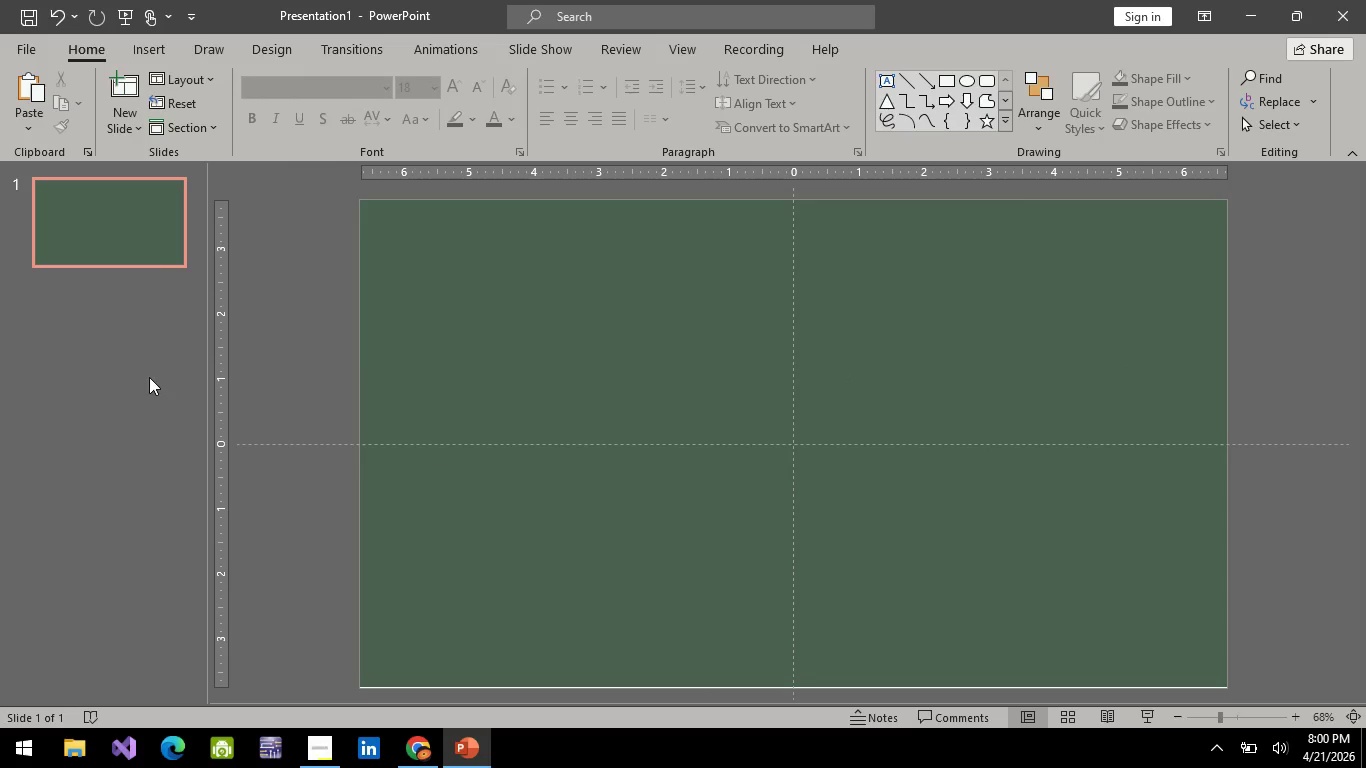 
key(Alt+AltLeft)
 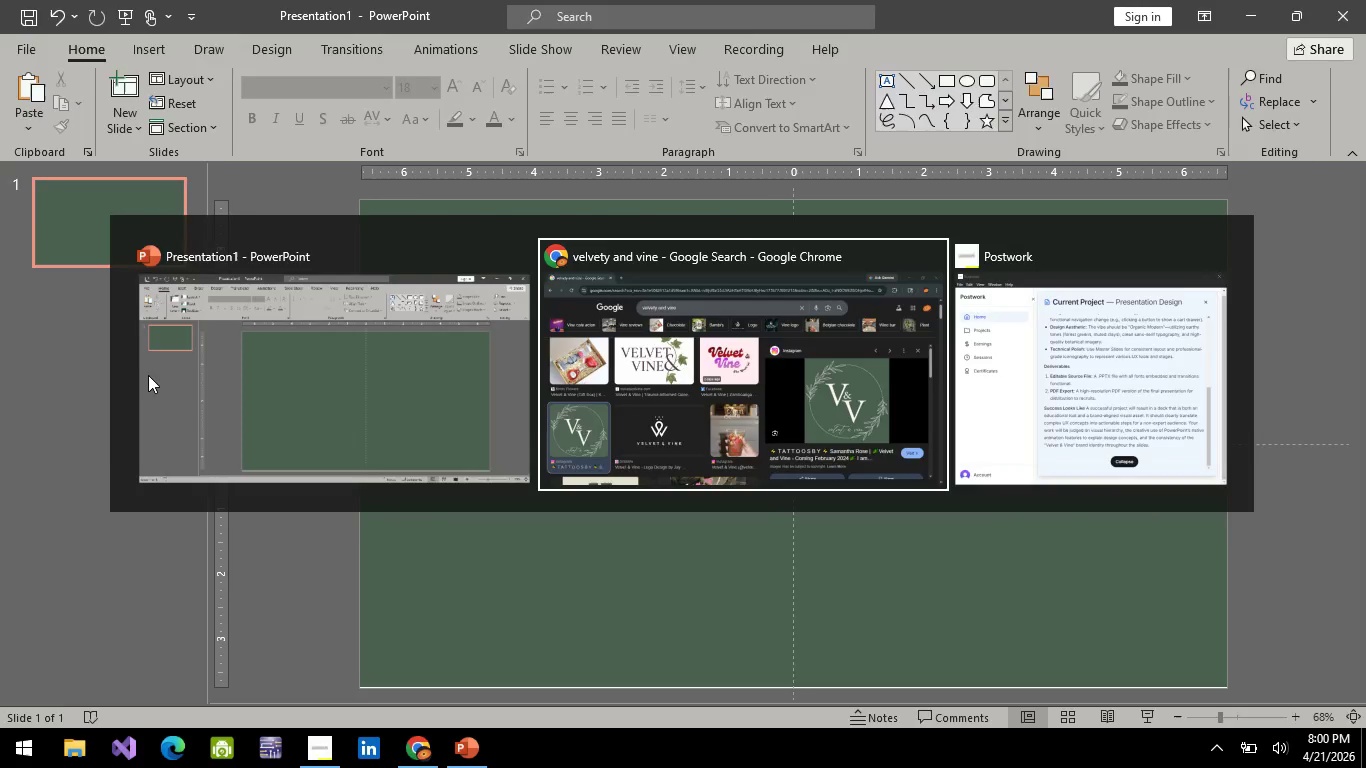 
key(Alt+Tab)
 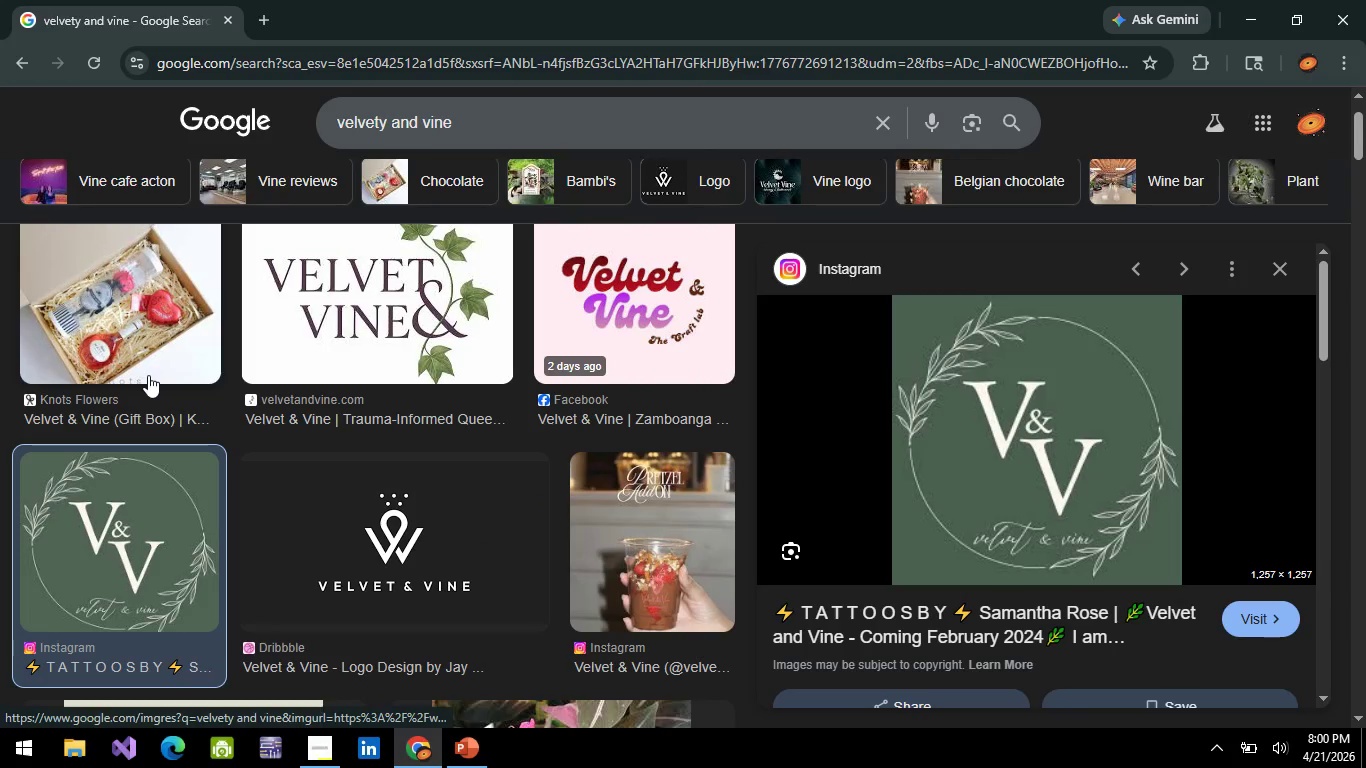 
key(Alt+AltLeft)
 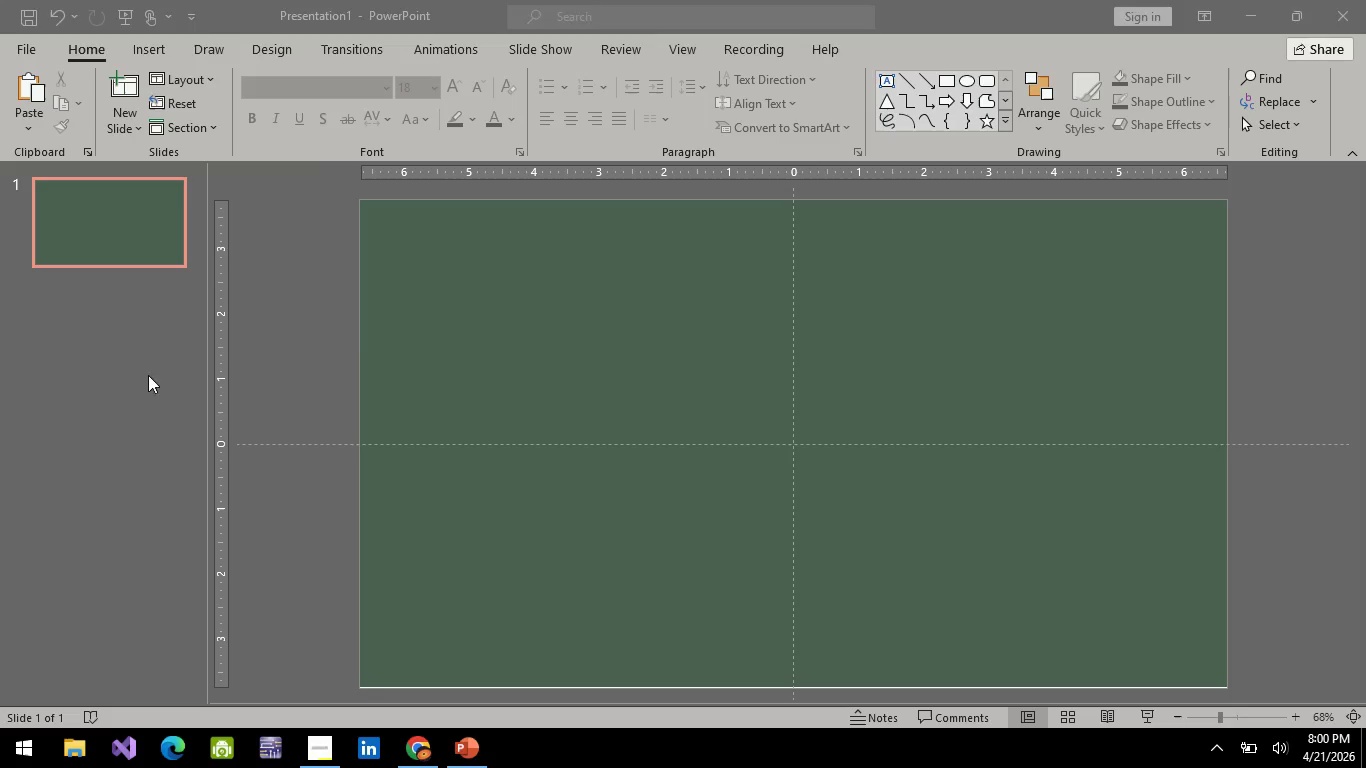 
key(Alt+Tab)
 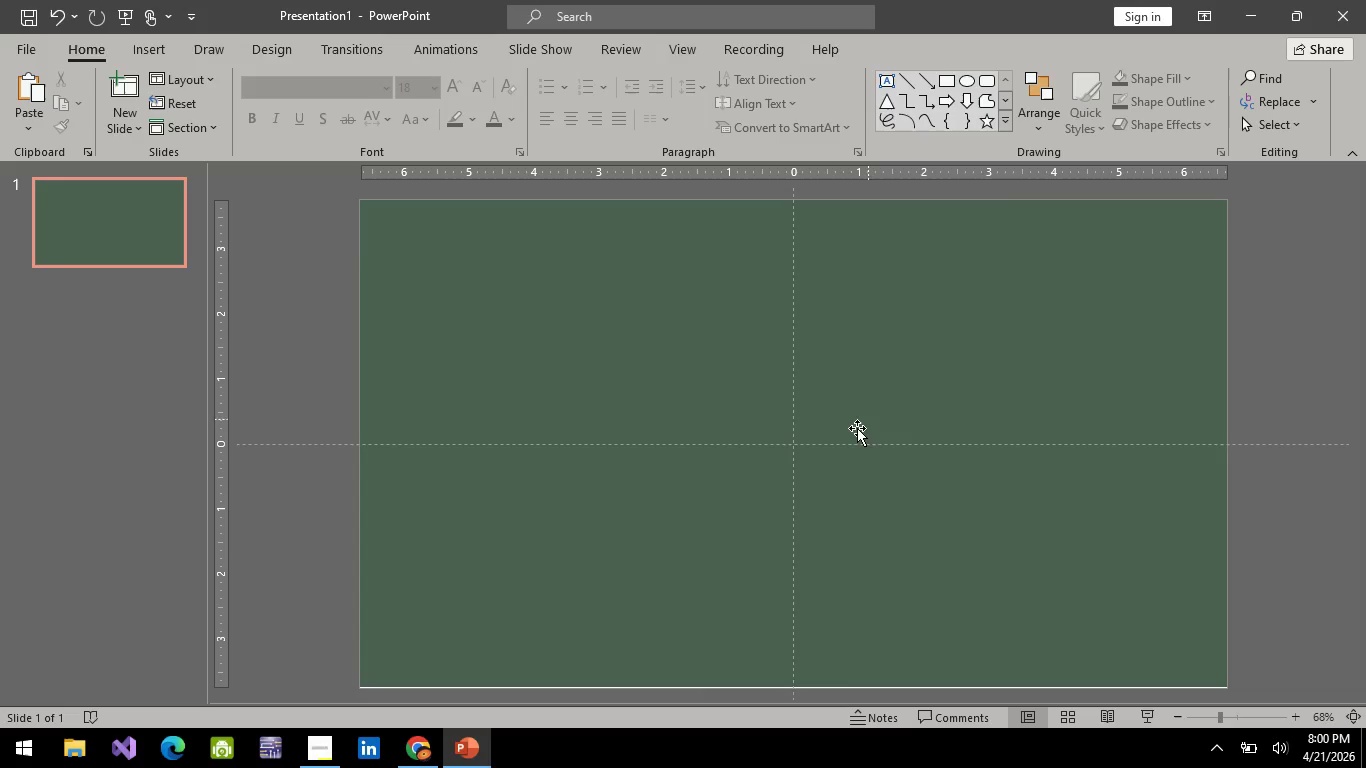 
left_click_drag(start_coordinate=[854, 430], to_coordinate=[852, 435])
 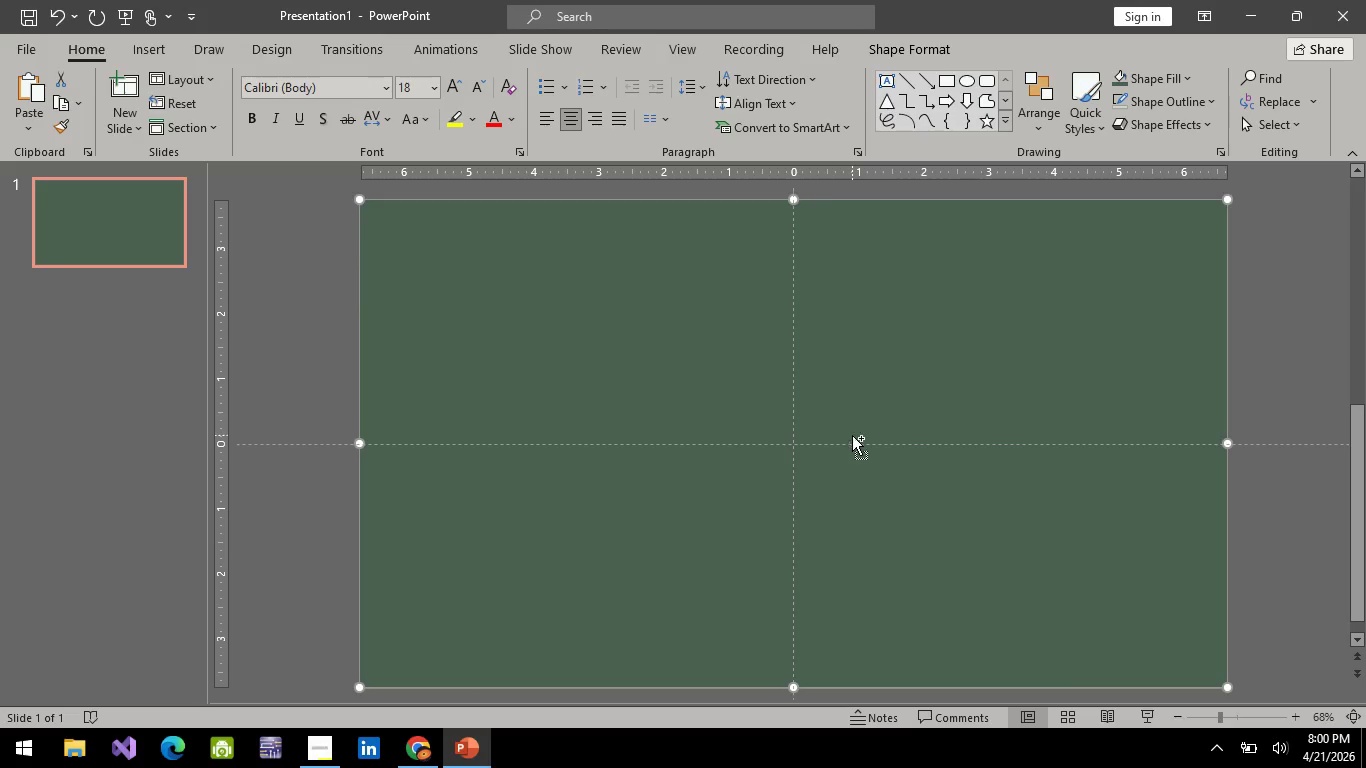 
hold_key(key=ControlLeft, duration=1.05)
scroll: coordinate [764, 418], scroll_direction: down, amount: 4.0
 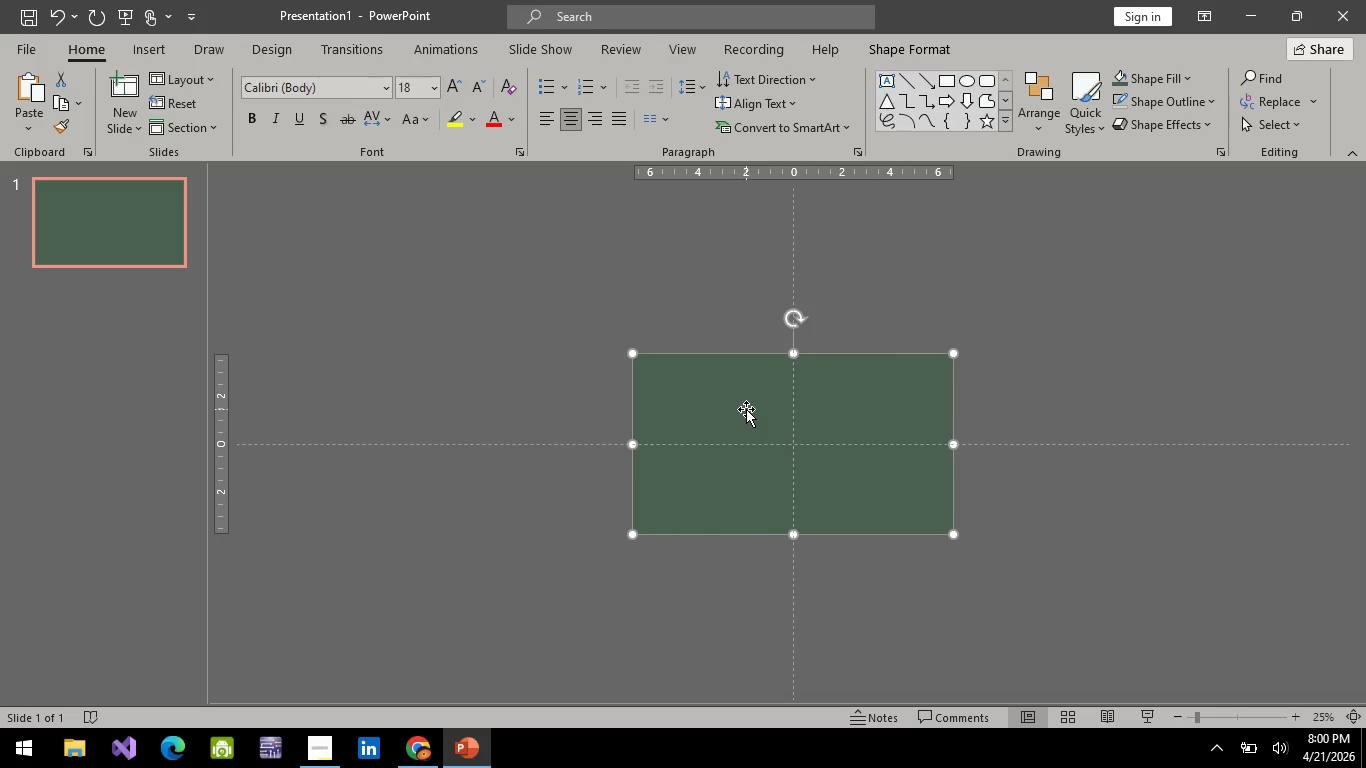 
key(Alt+AltLeft)
 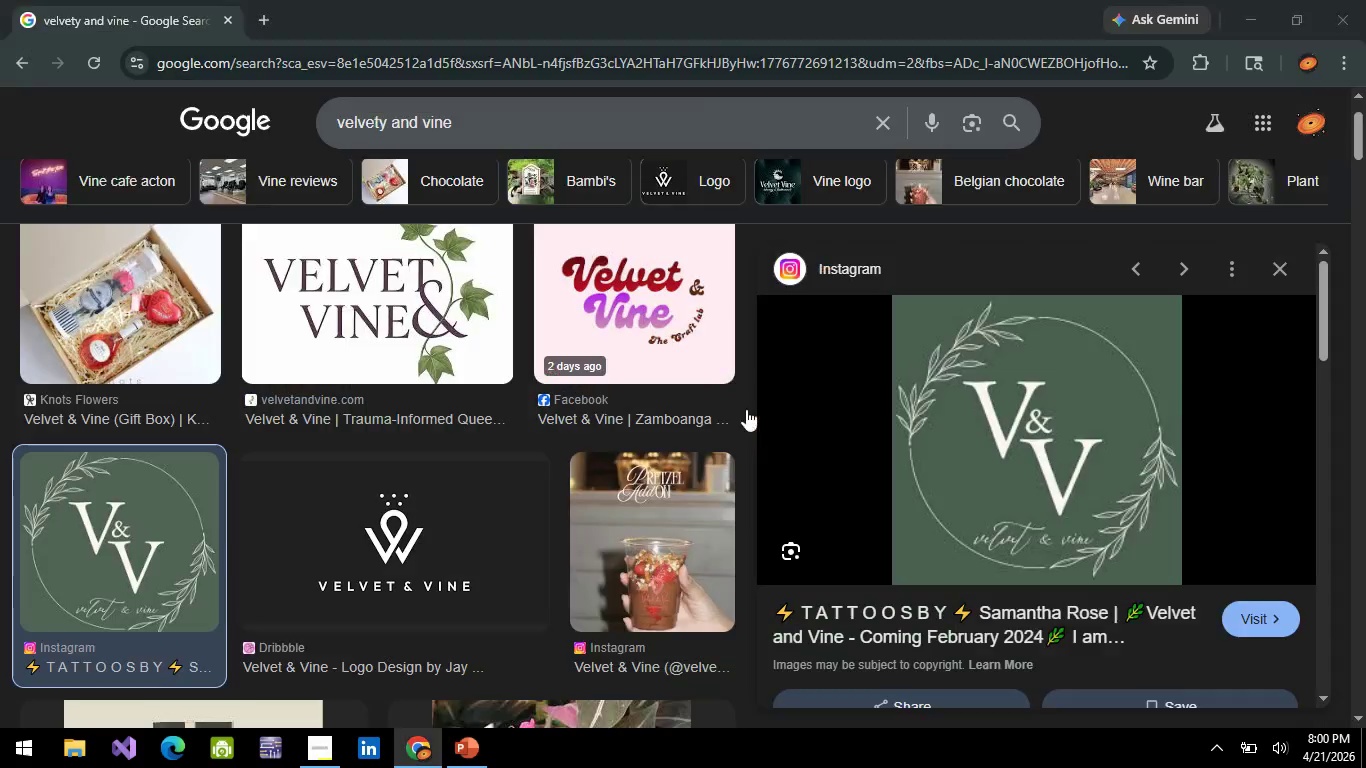 
key(Alt+Tab)
 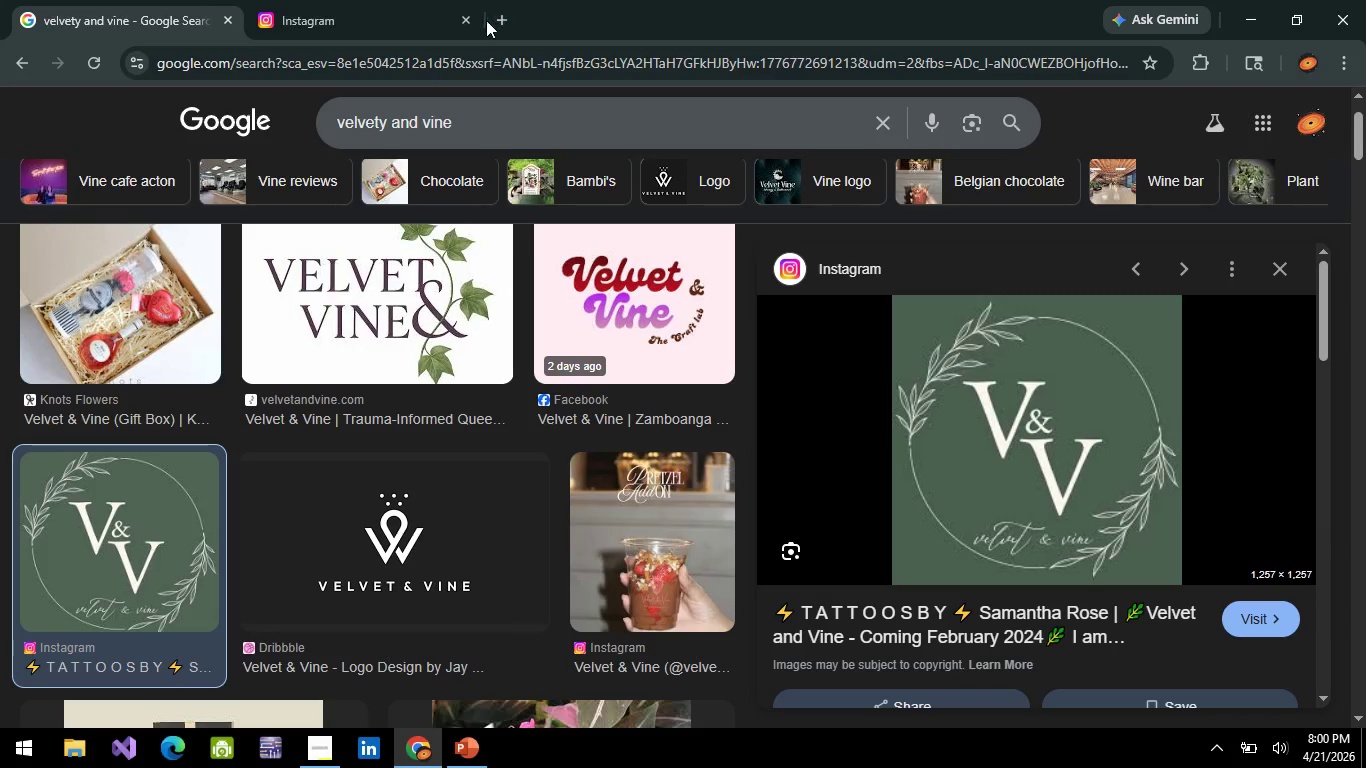 
wait(6.94)
 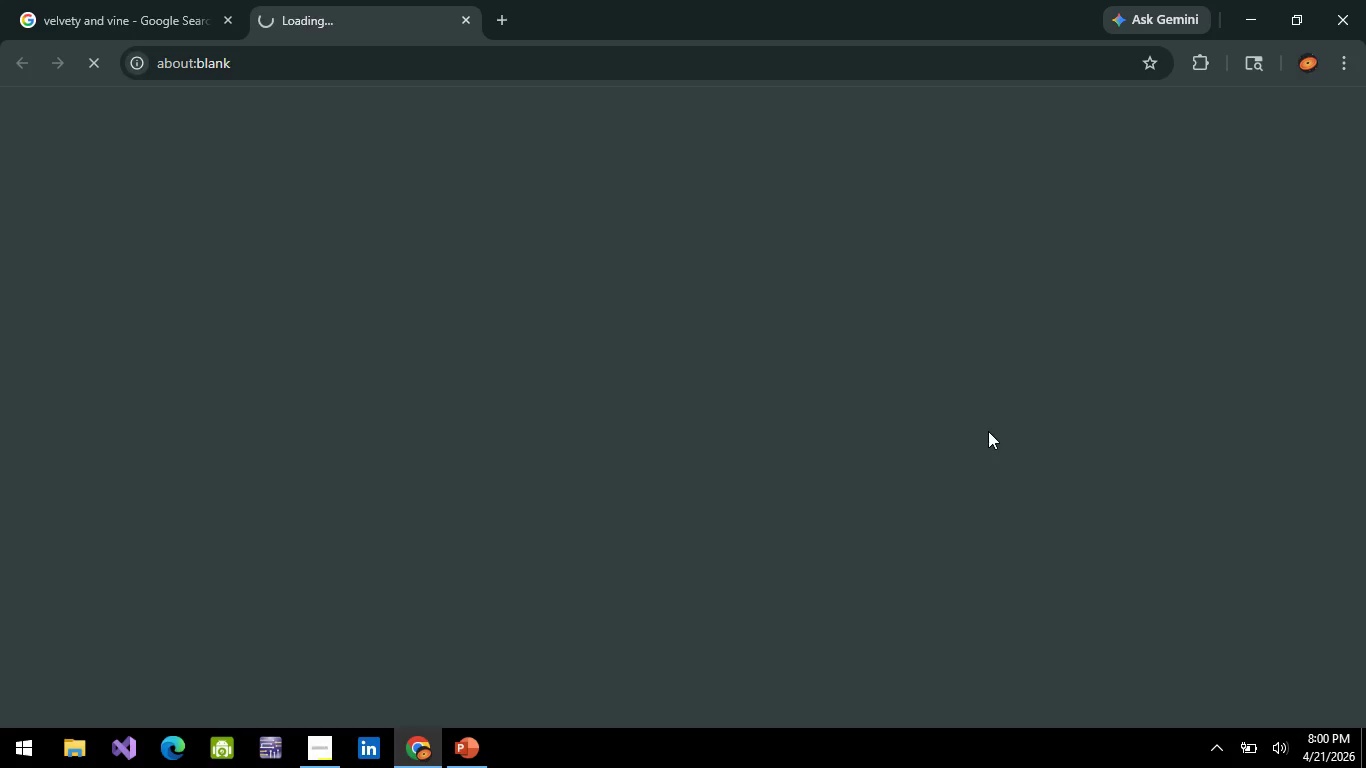 
left_click([469, 23])
 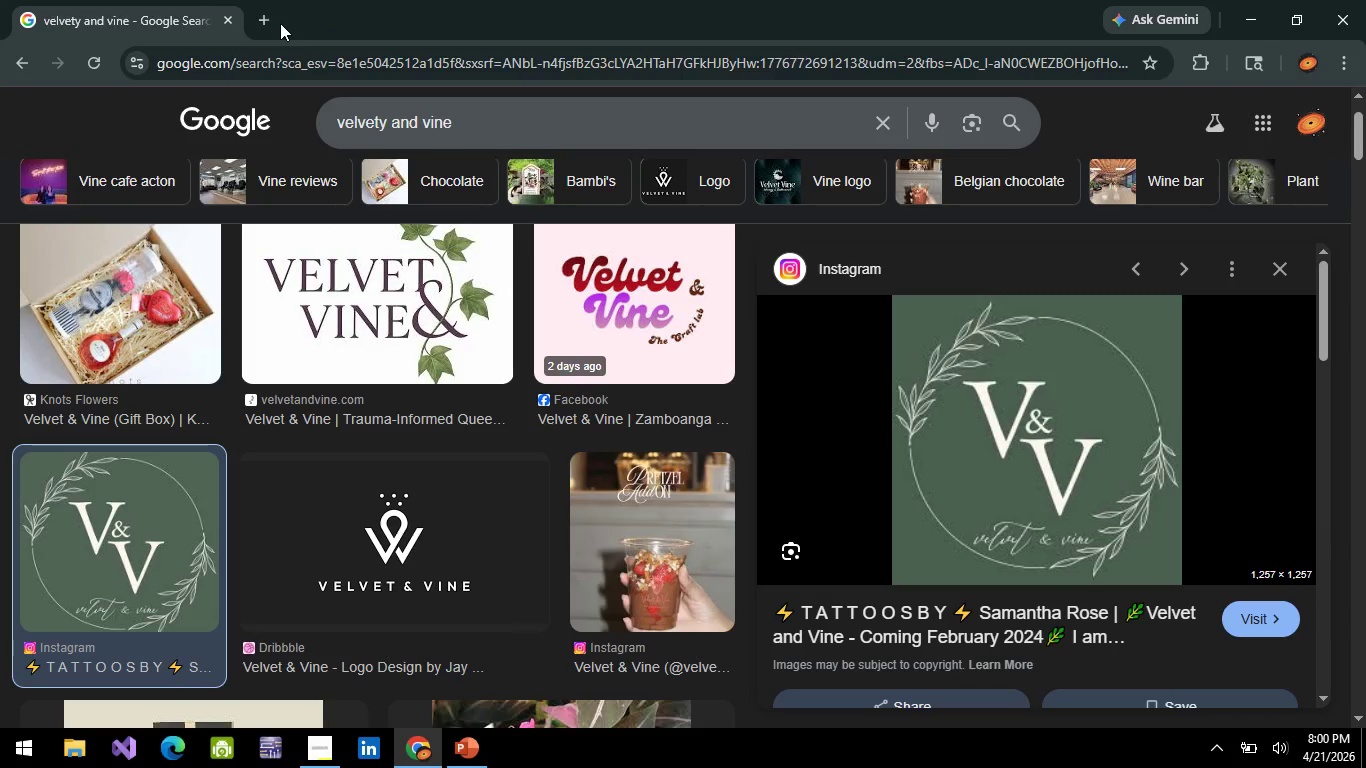 
double_click([262, 22])
 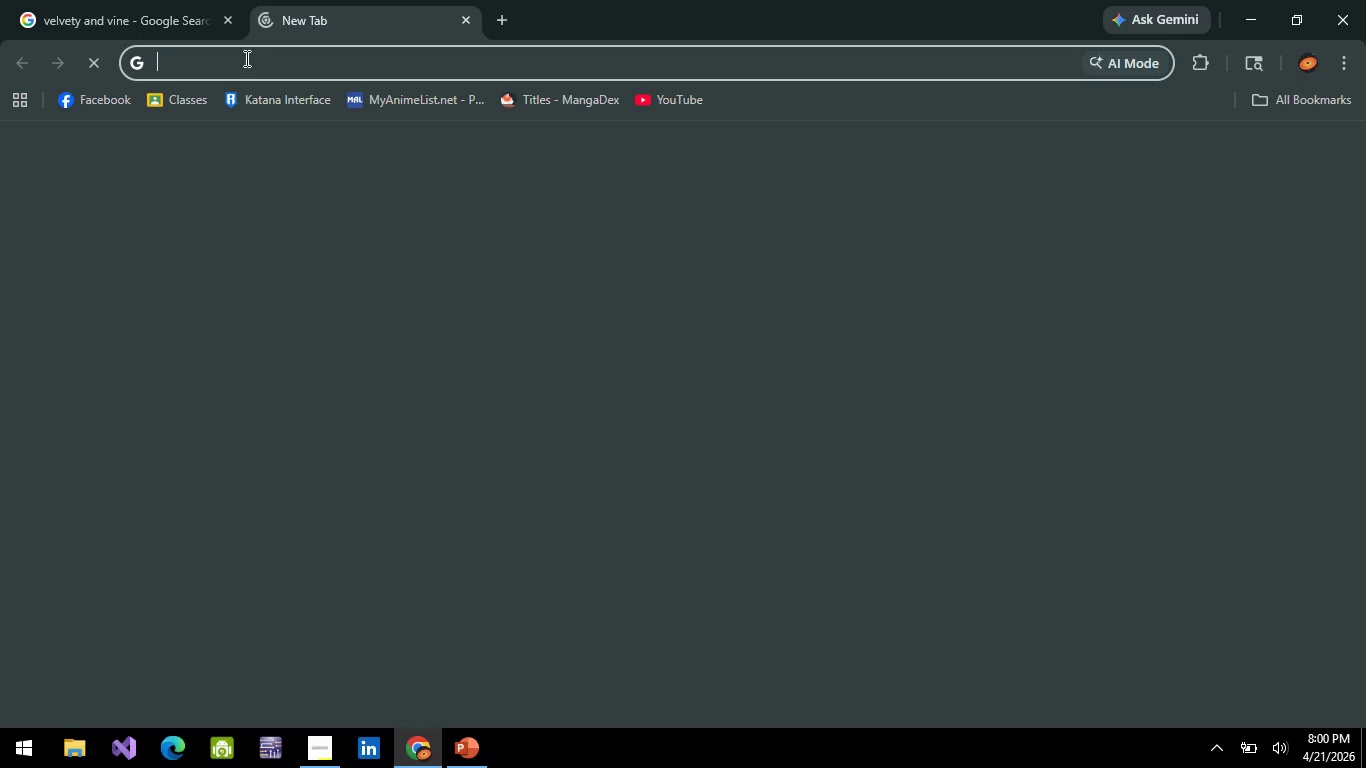 
type(wreath)
 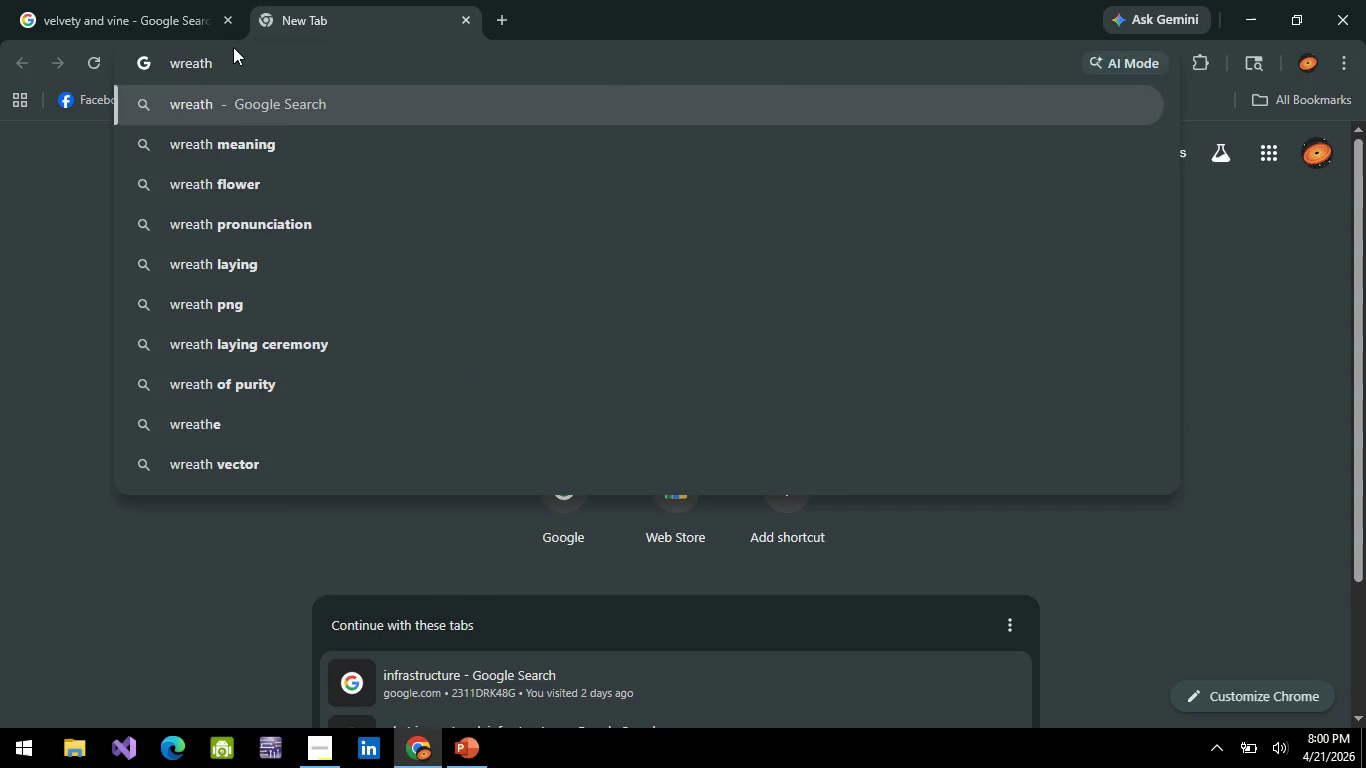 
key(Enter)
 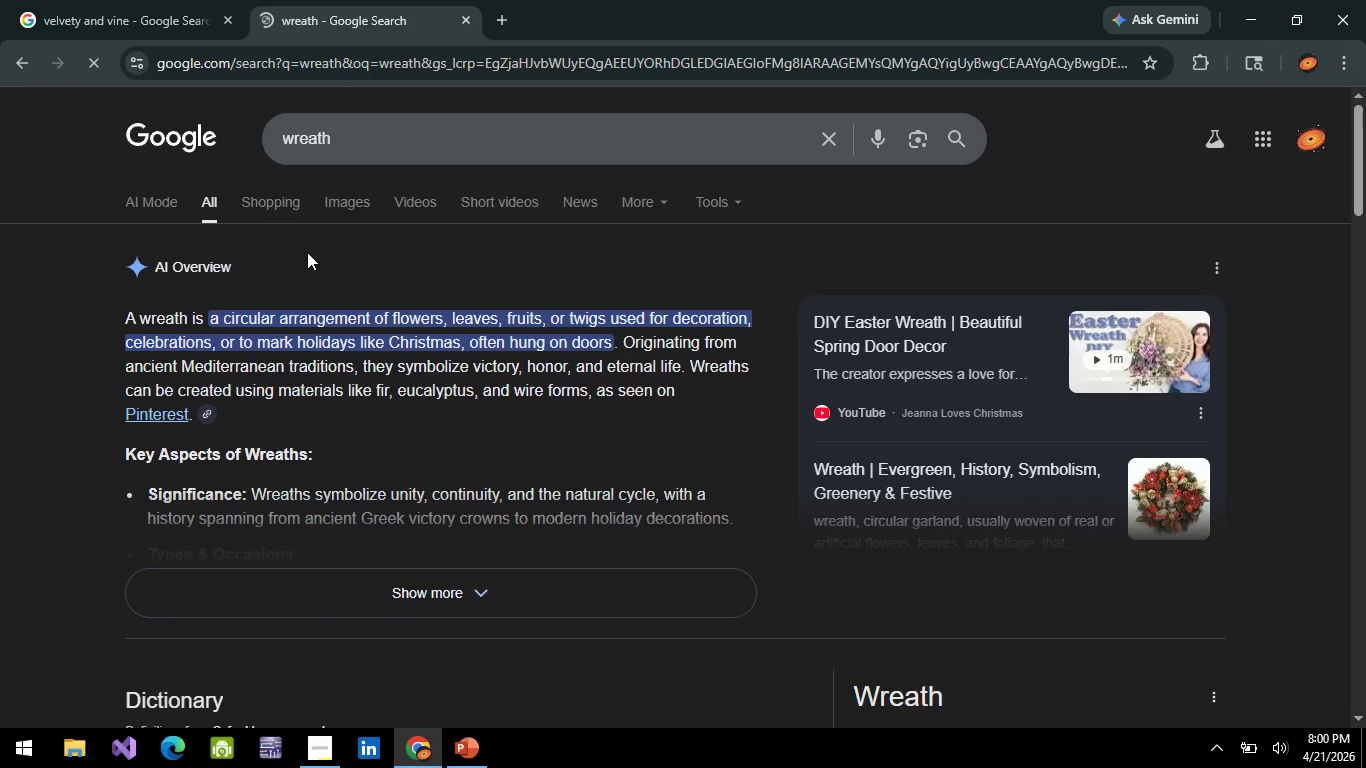 
left_click([341, 204])
 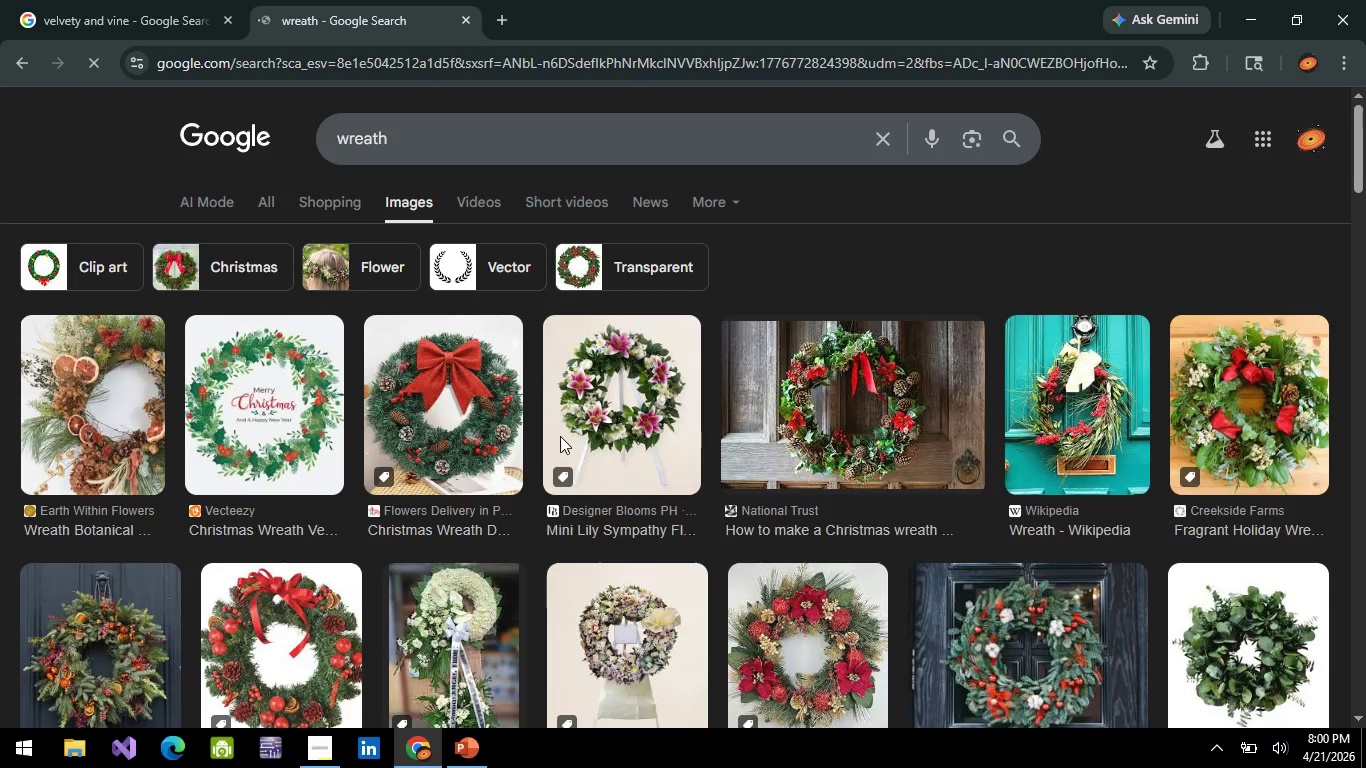 
scroll: coordinate [637, 403], scroll_direction: down, amount: 9.0
 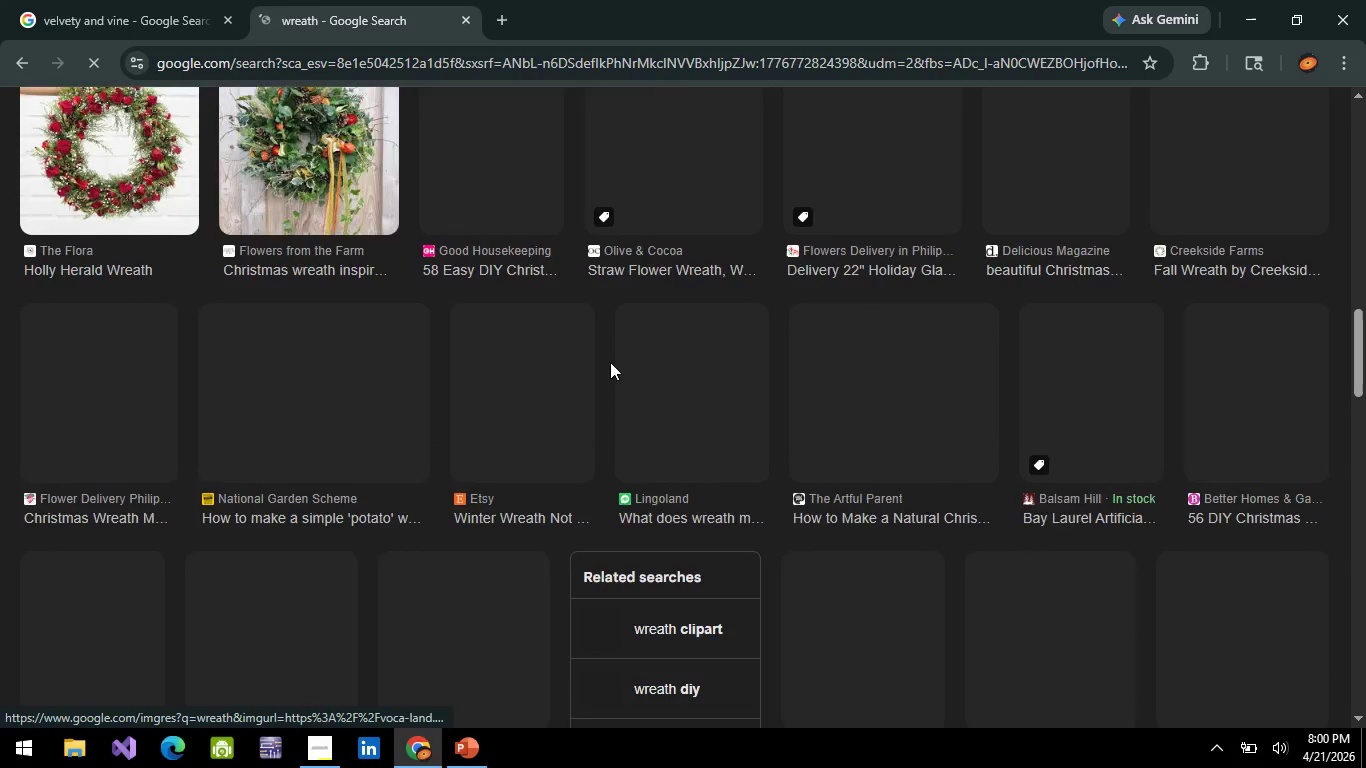 
scroll: coordinate [578, 330], scroll_direction: up, amount: 13.0
 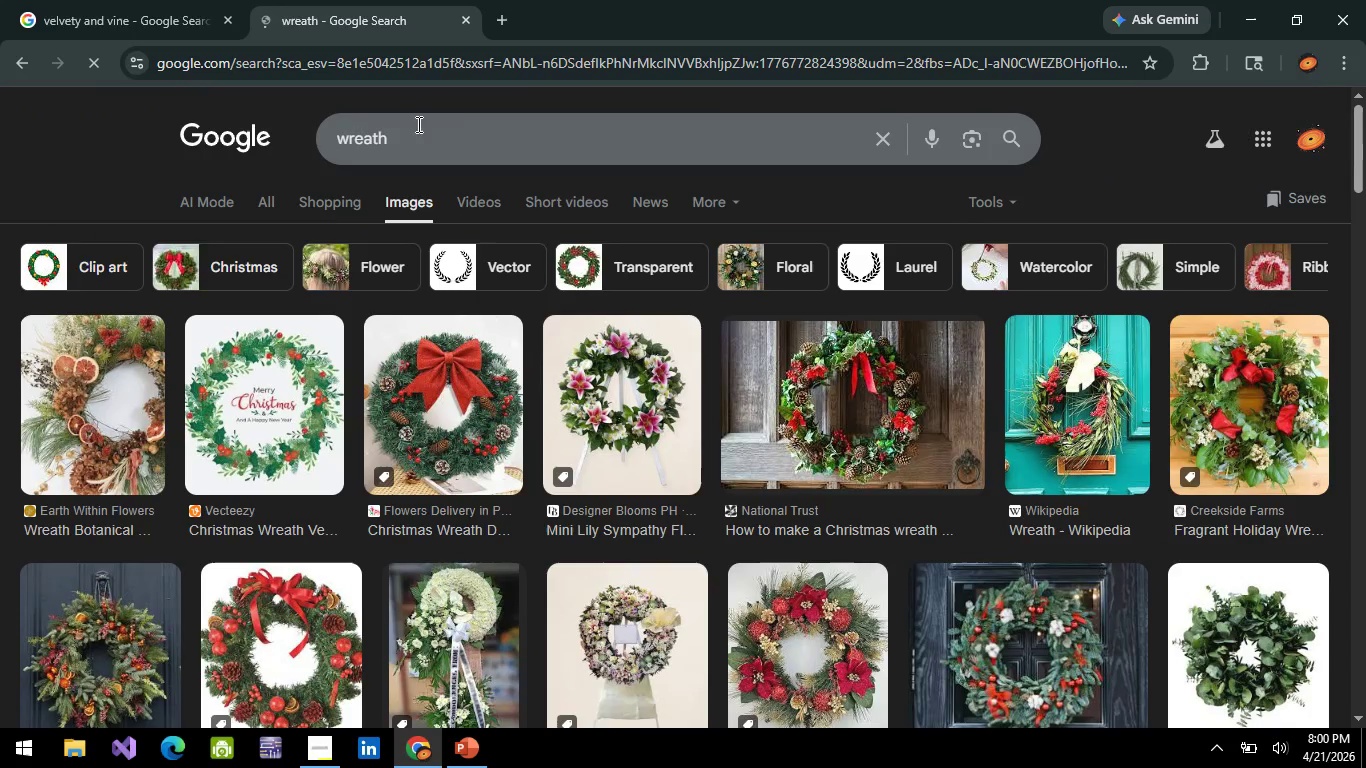 
left_click_drag(start_coordinate=[460, 133], to_coordinate=[466, 134])
 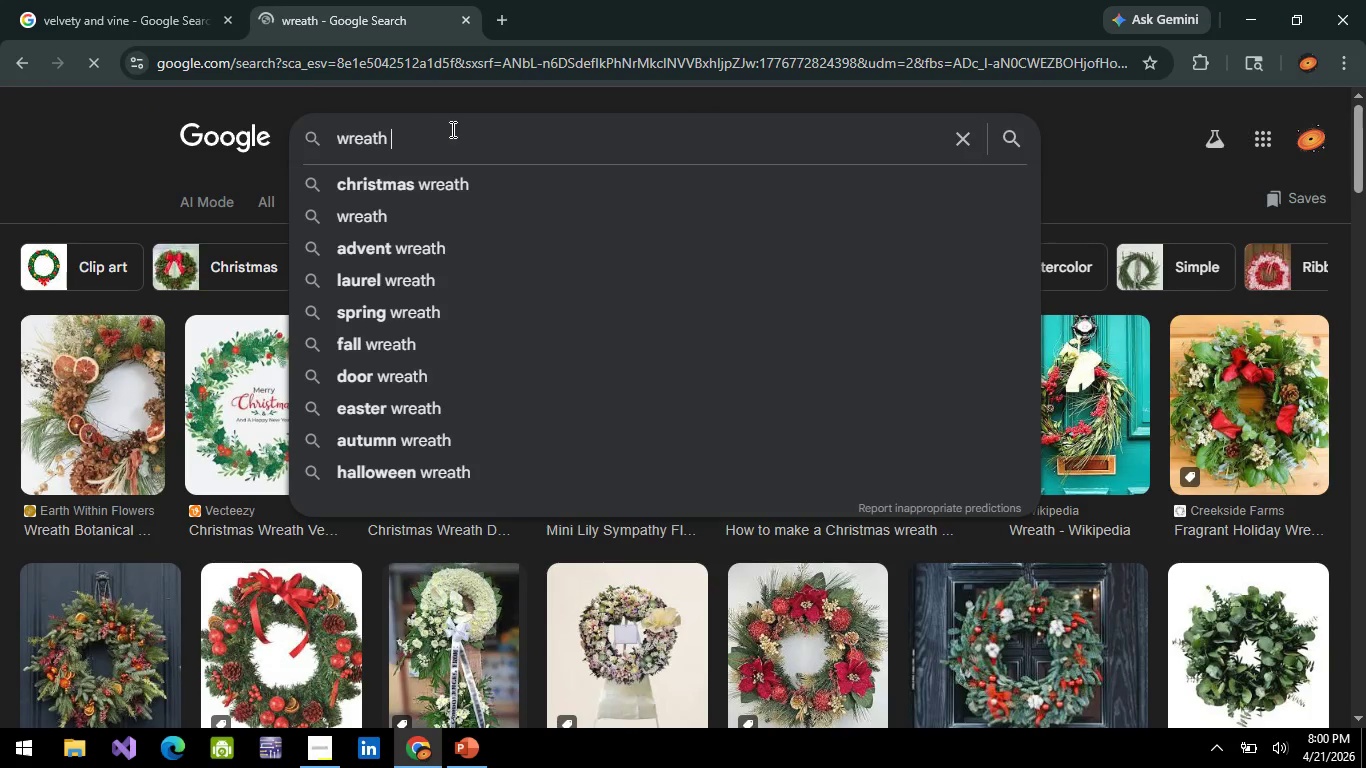 
type( circular)
 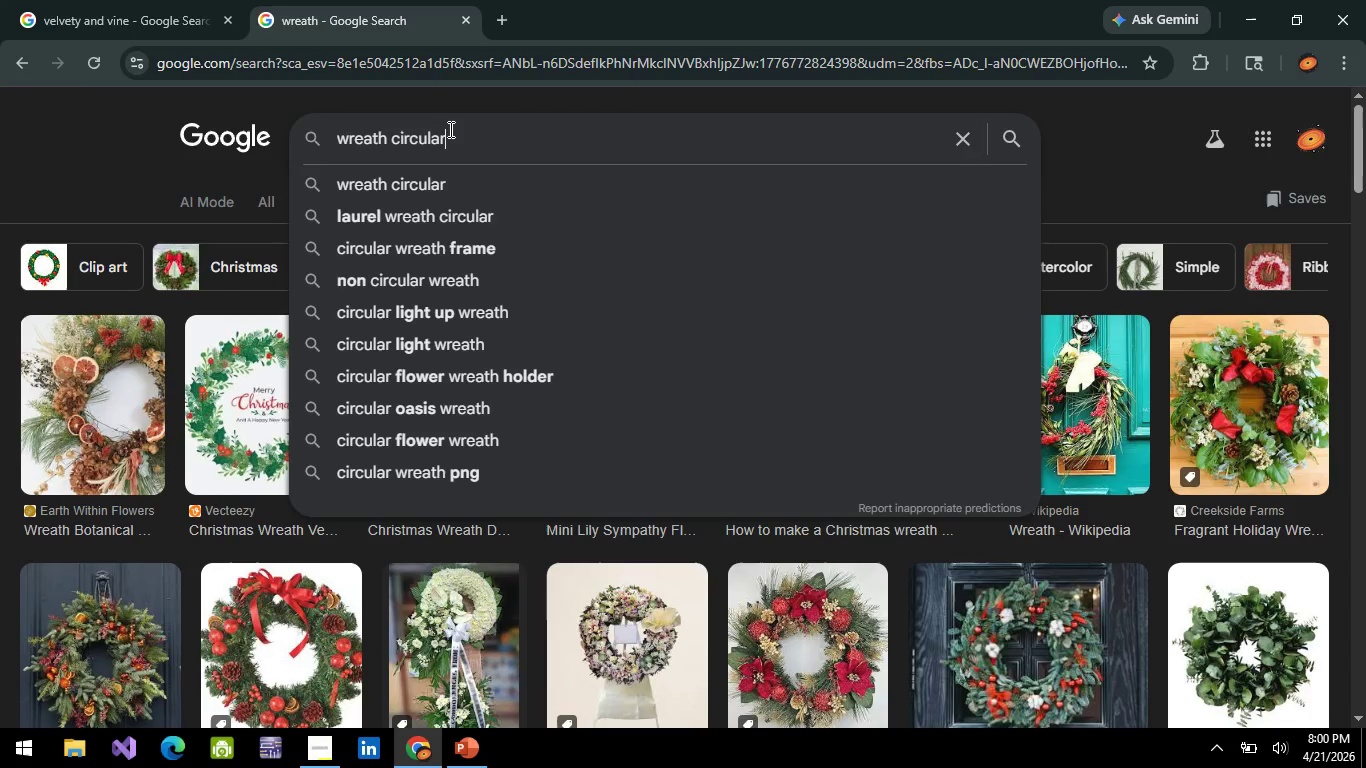 
key(Enter)
 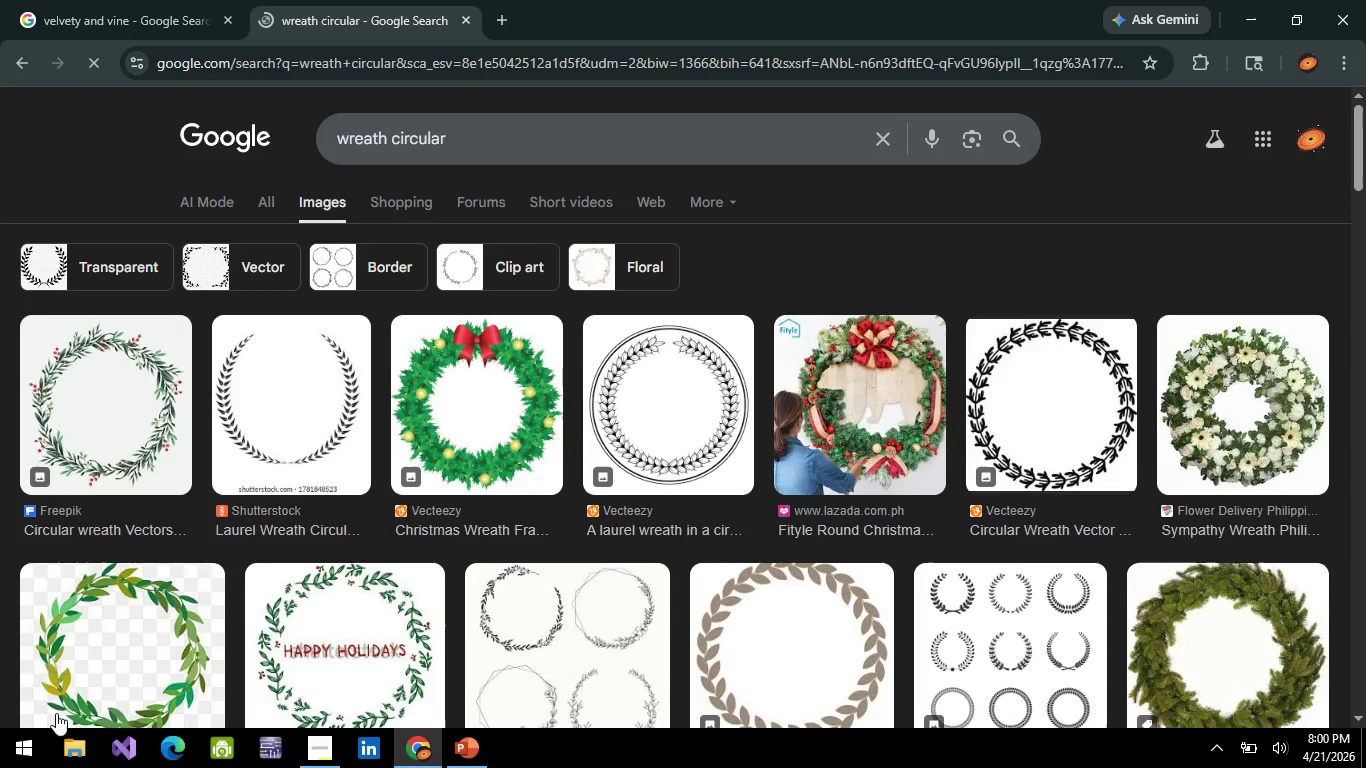 
scroll: coordinate [257, 411], scroll_direction: down, amount: 6.0
 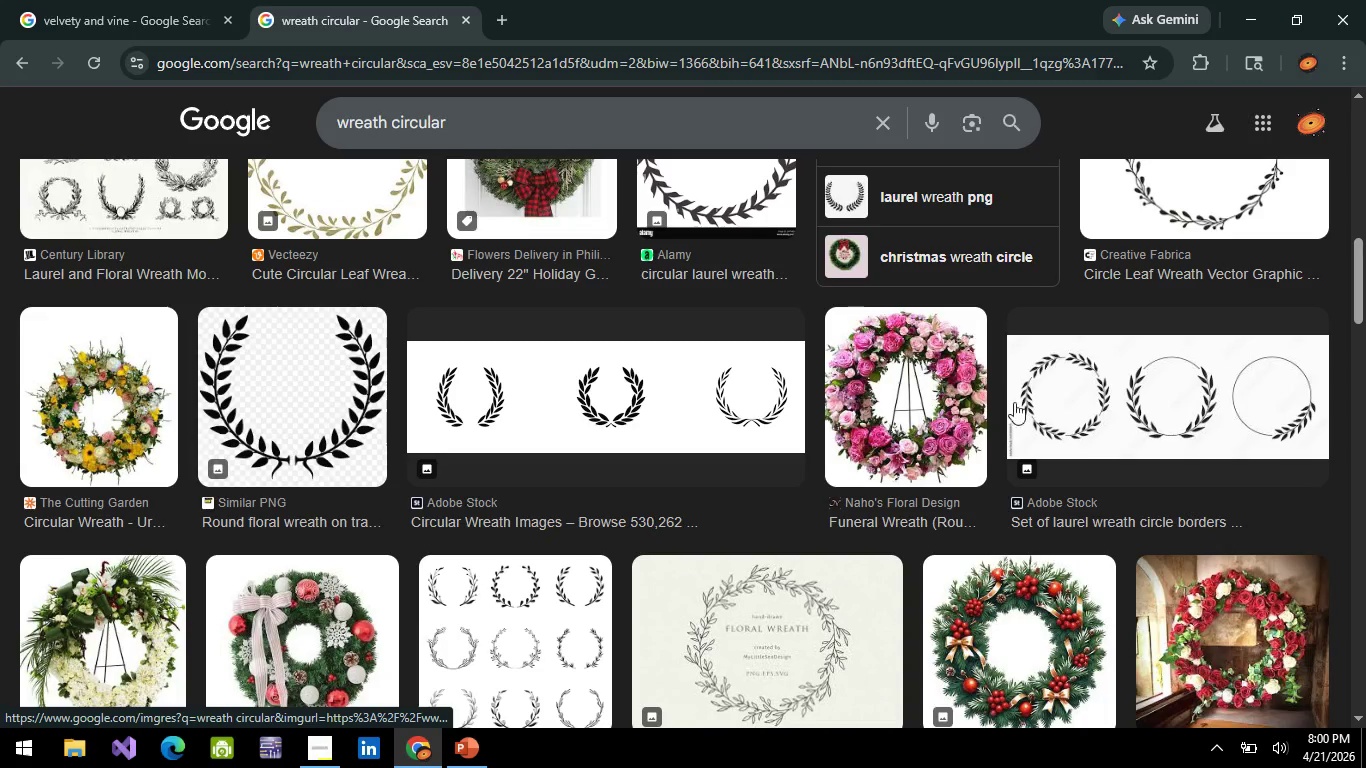 
left_click([1217, 177])
 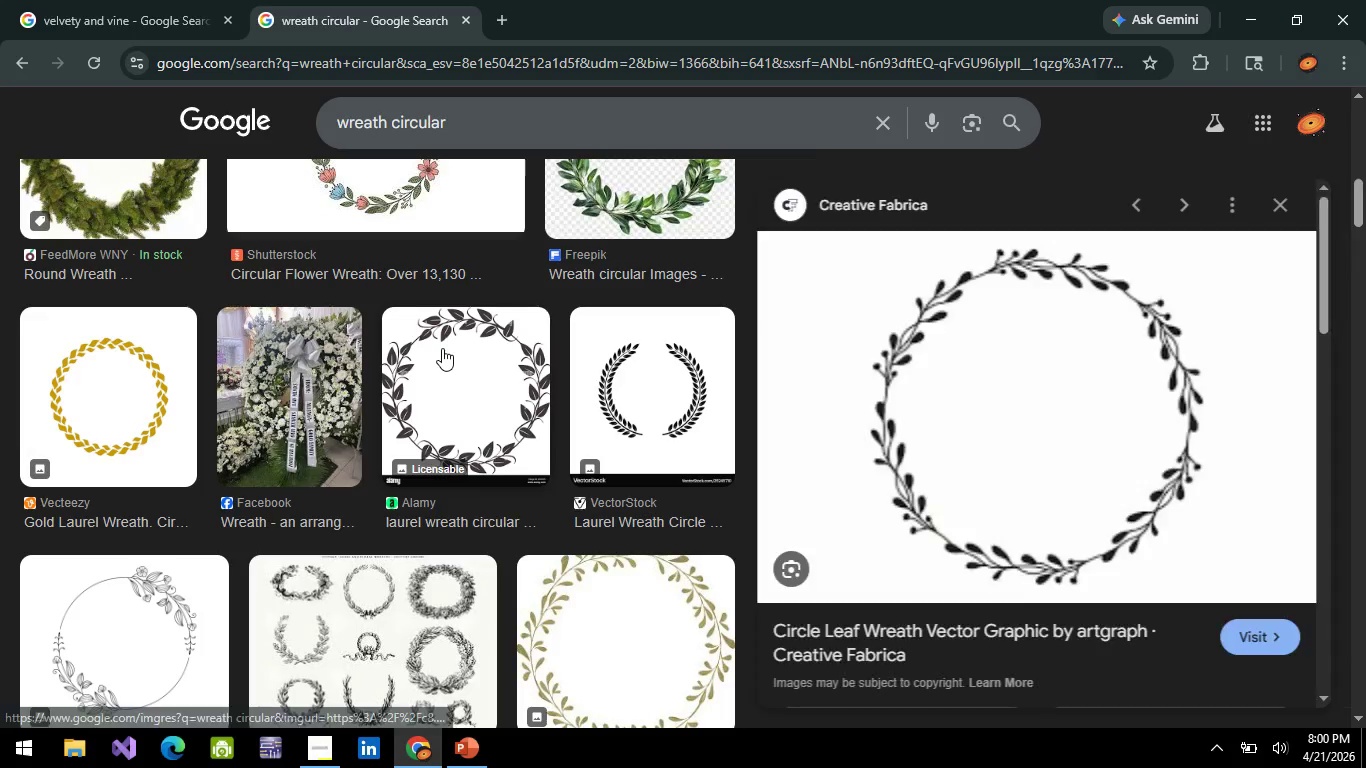 
mouse_move([1061, 375])
 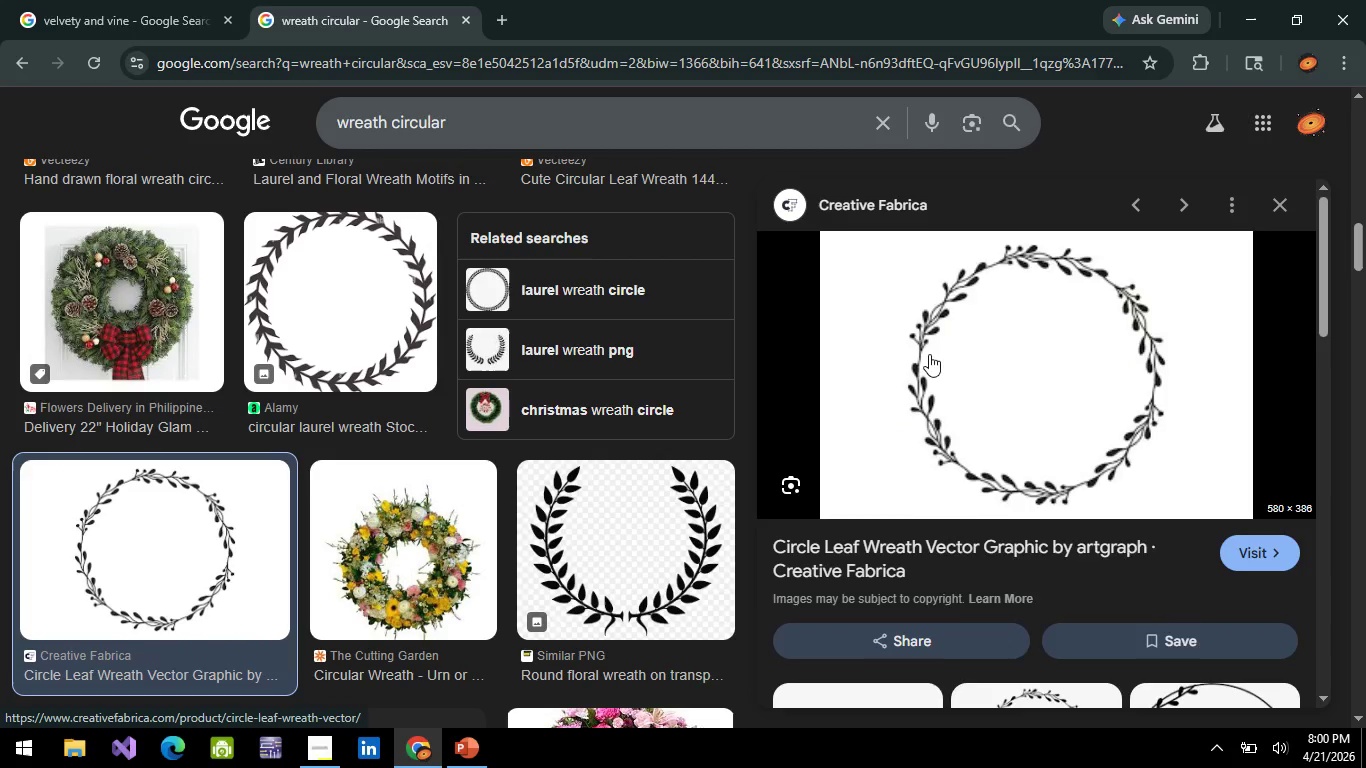 
right_click([929, 354])
 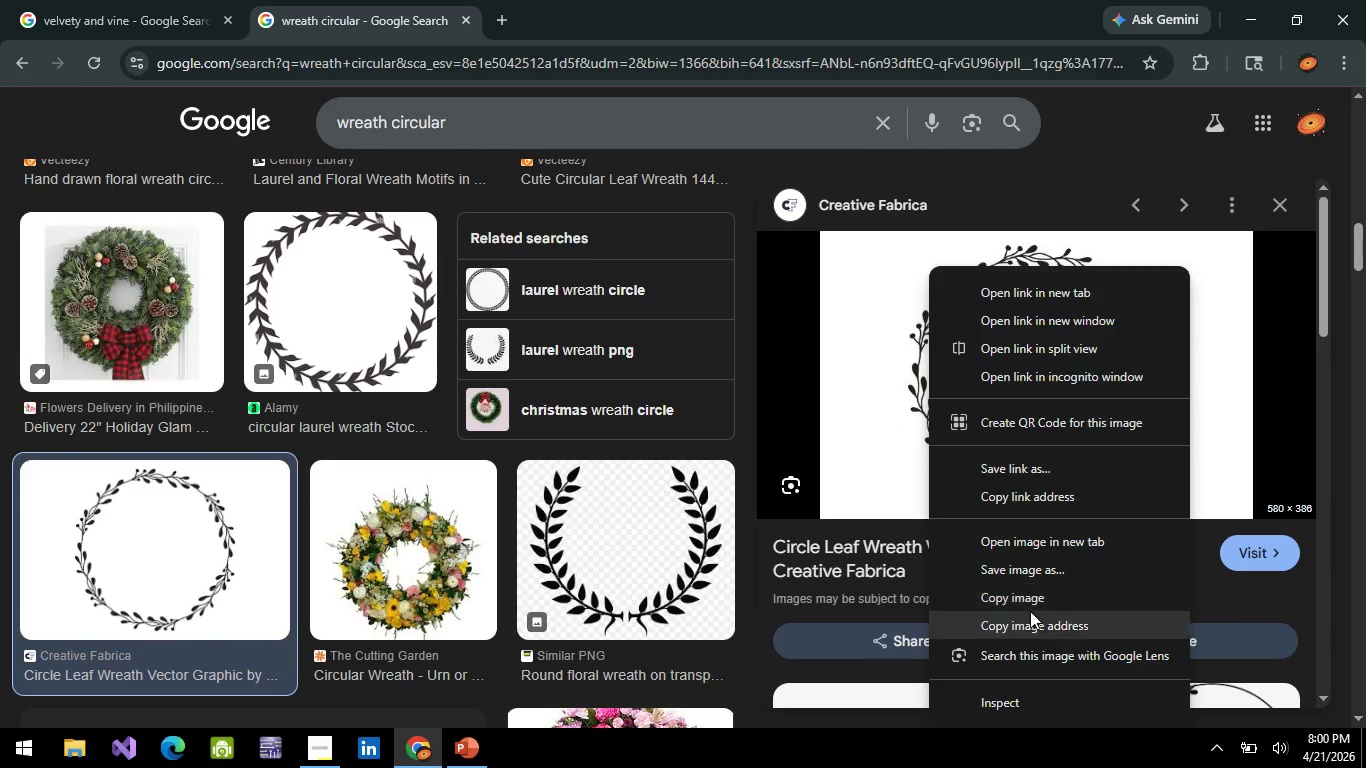 
left_click([1028, 595])
 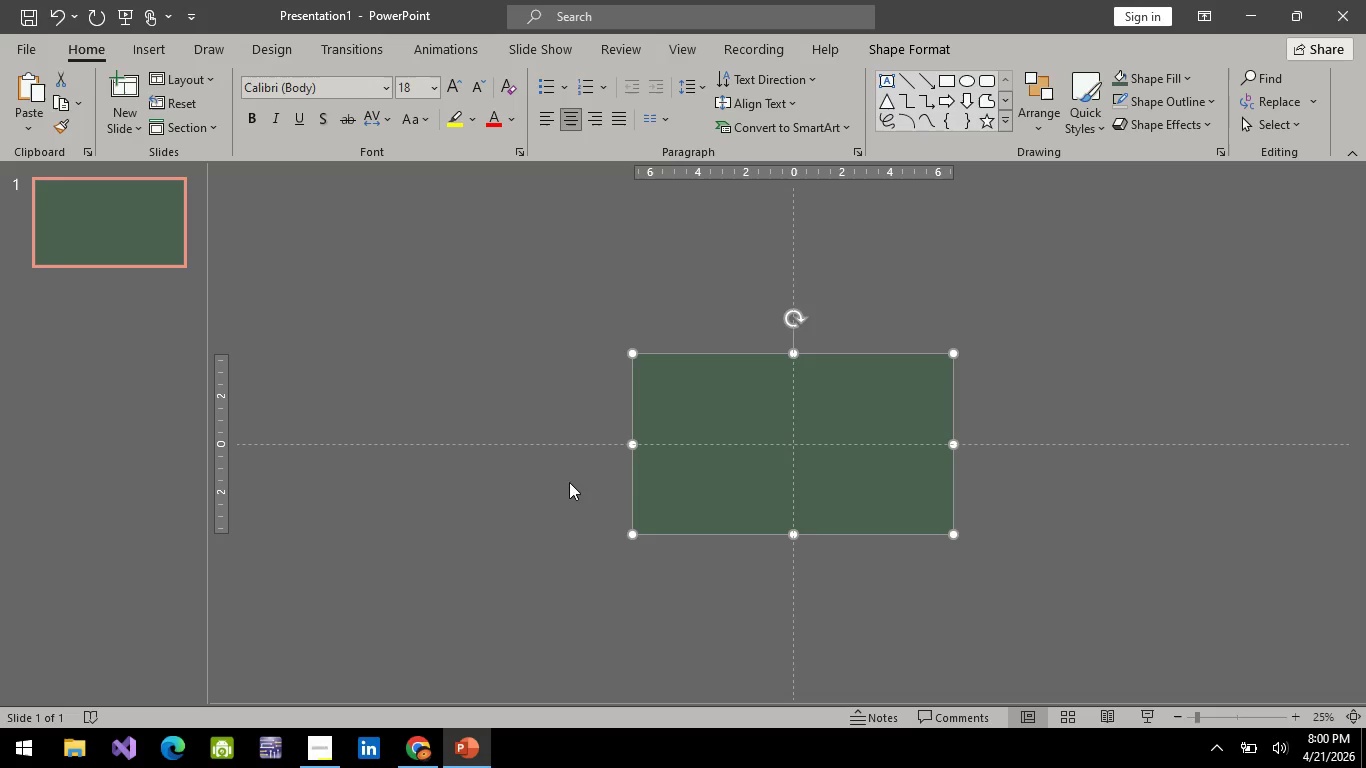 
hold_key(key=ControlLeft, duration=1.02)
 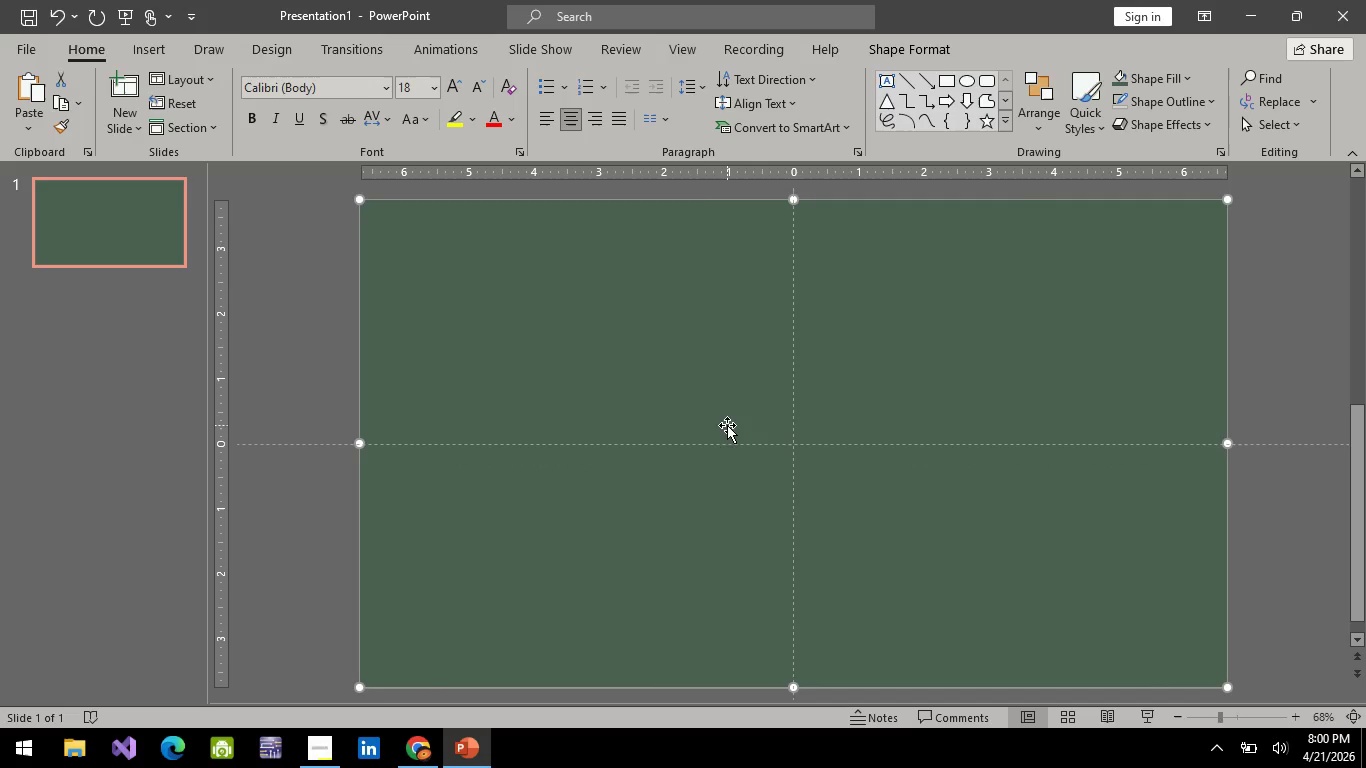 
hold_key(key=ControlLeft, duration=0.36)
 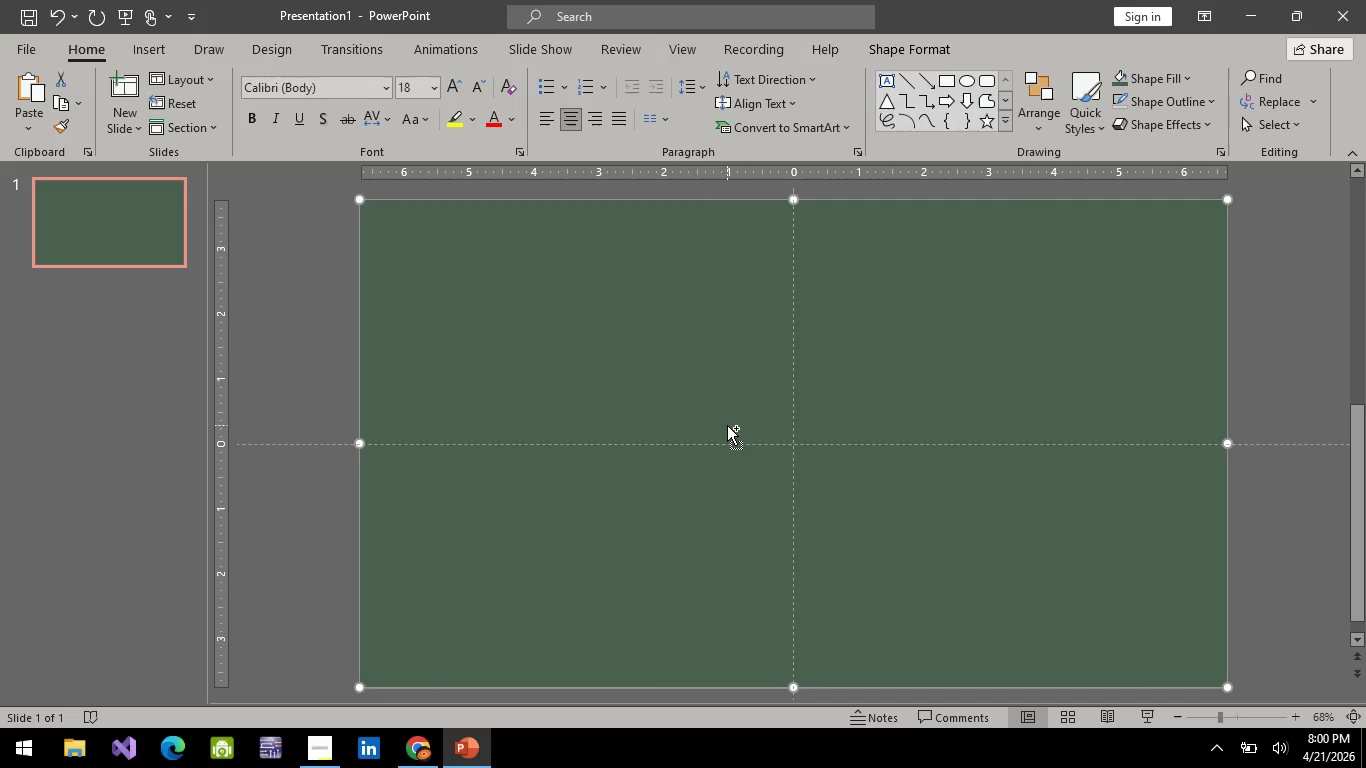 
scroll: coordinate [789, 472], scroll_direction: up, amount: 4.0
 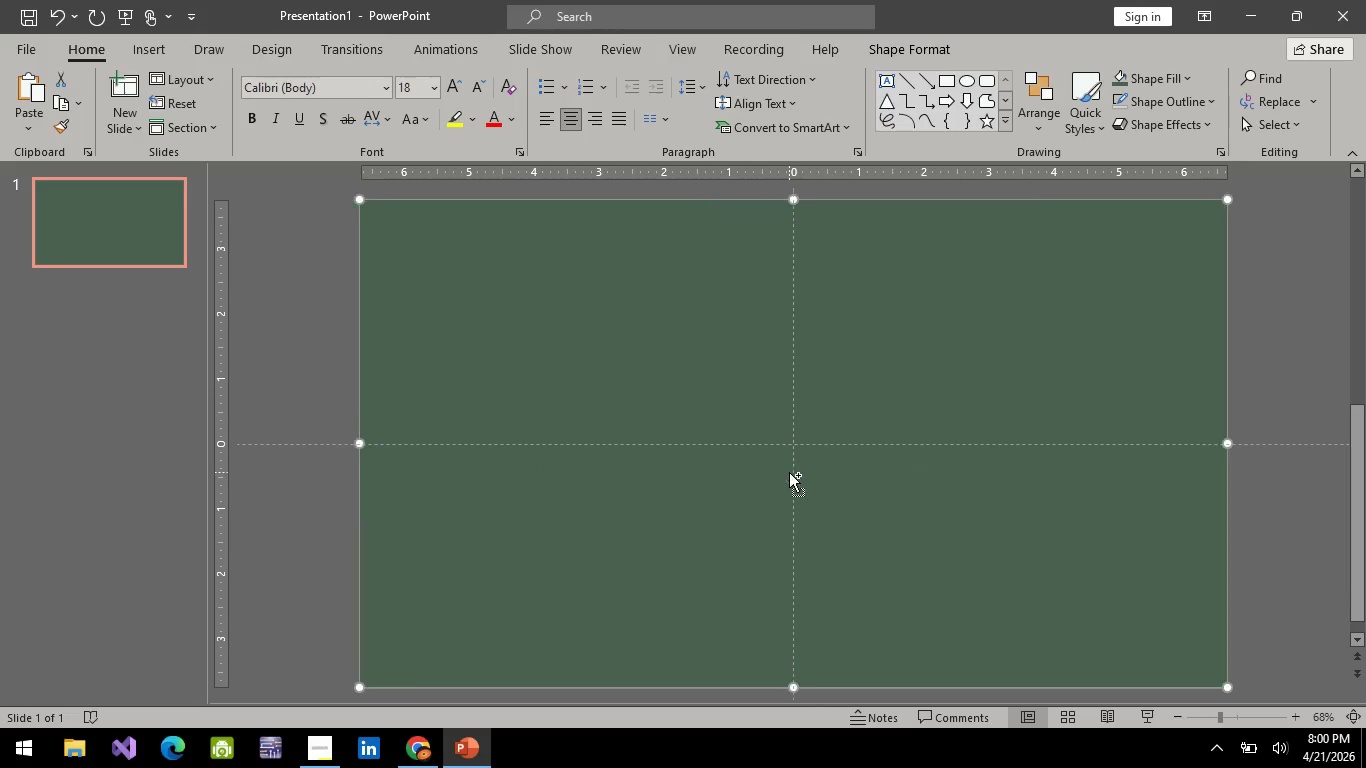 
key(Control+V)
 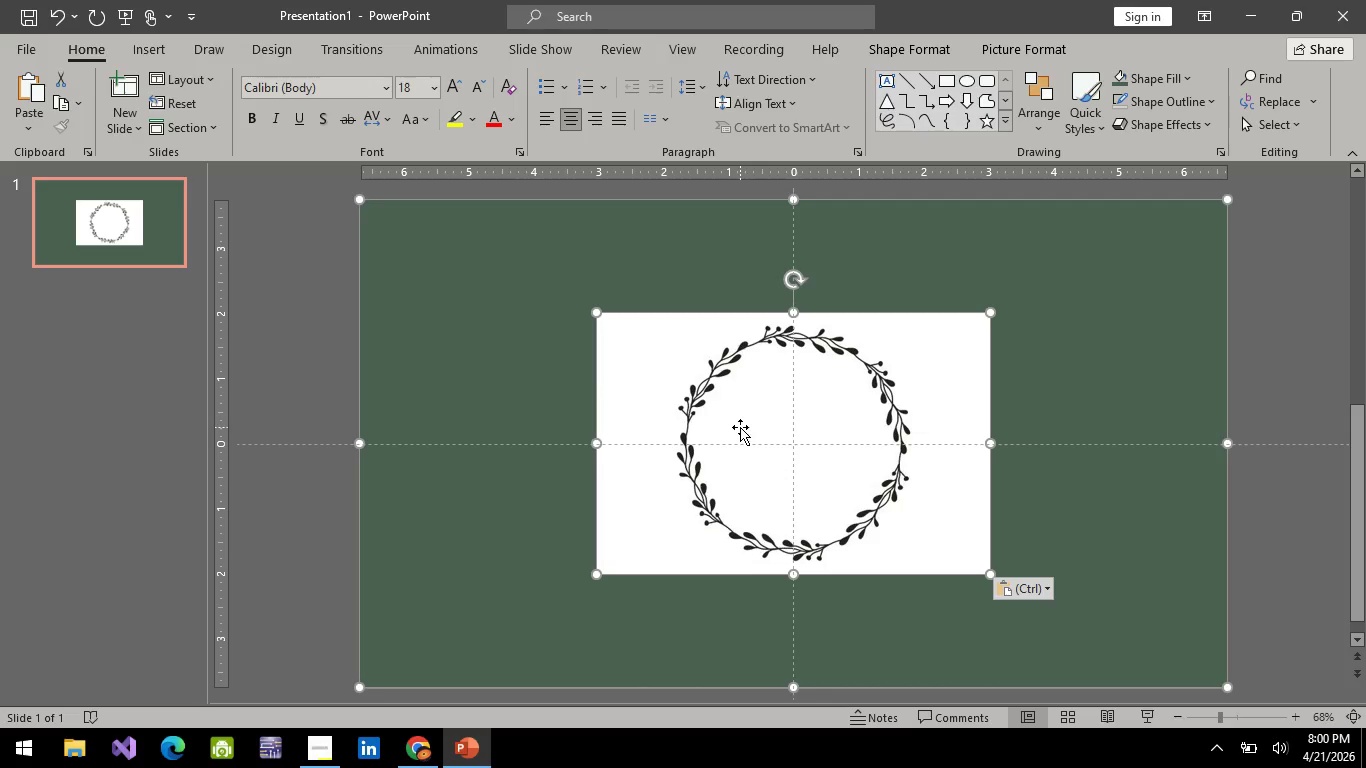 
key(Control+Z)
 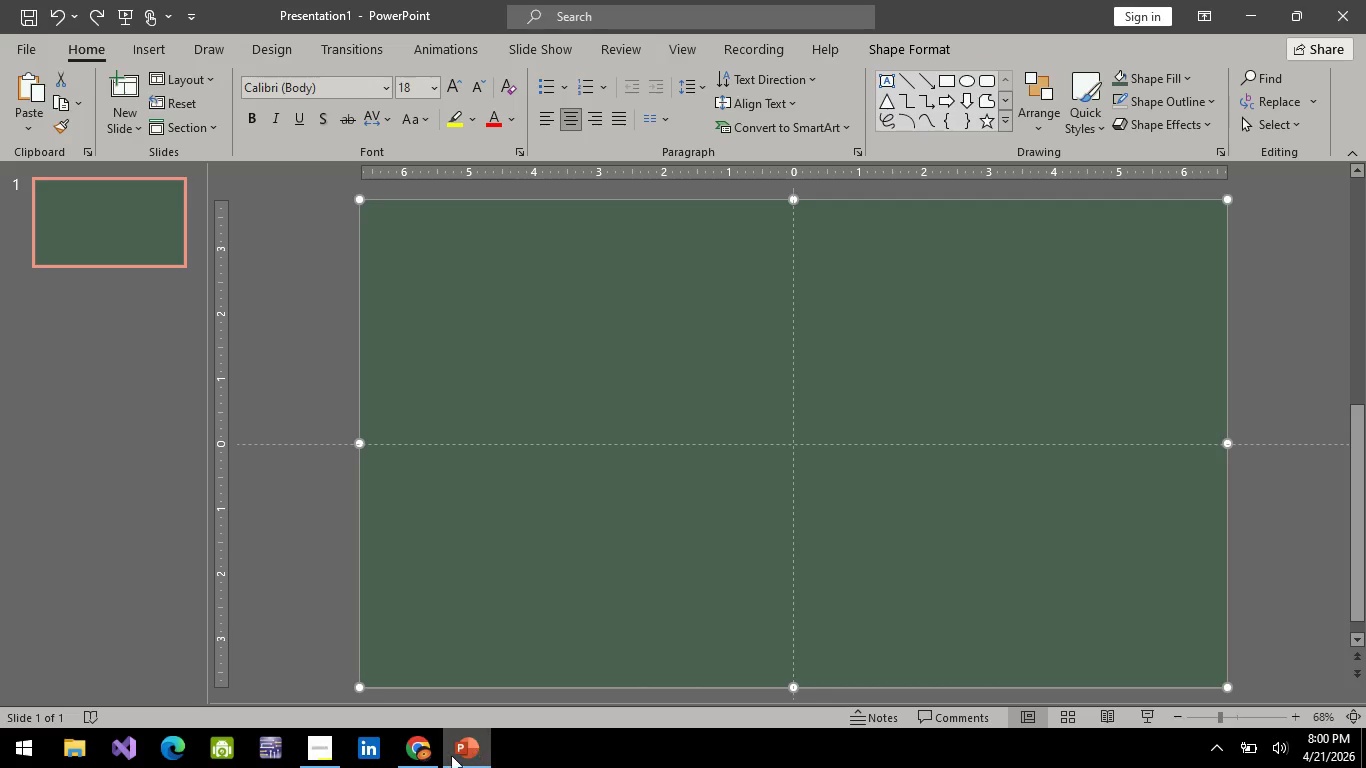 
left_click([440, 753])
 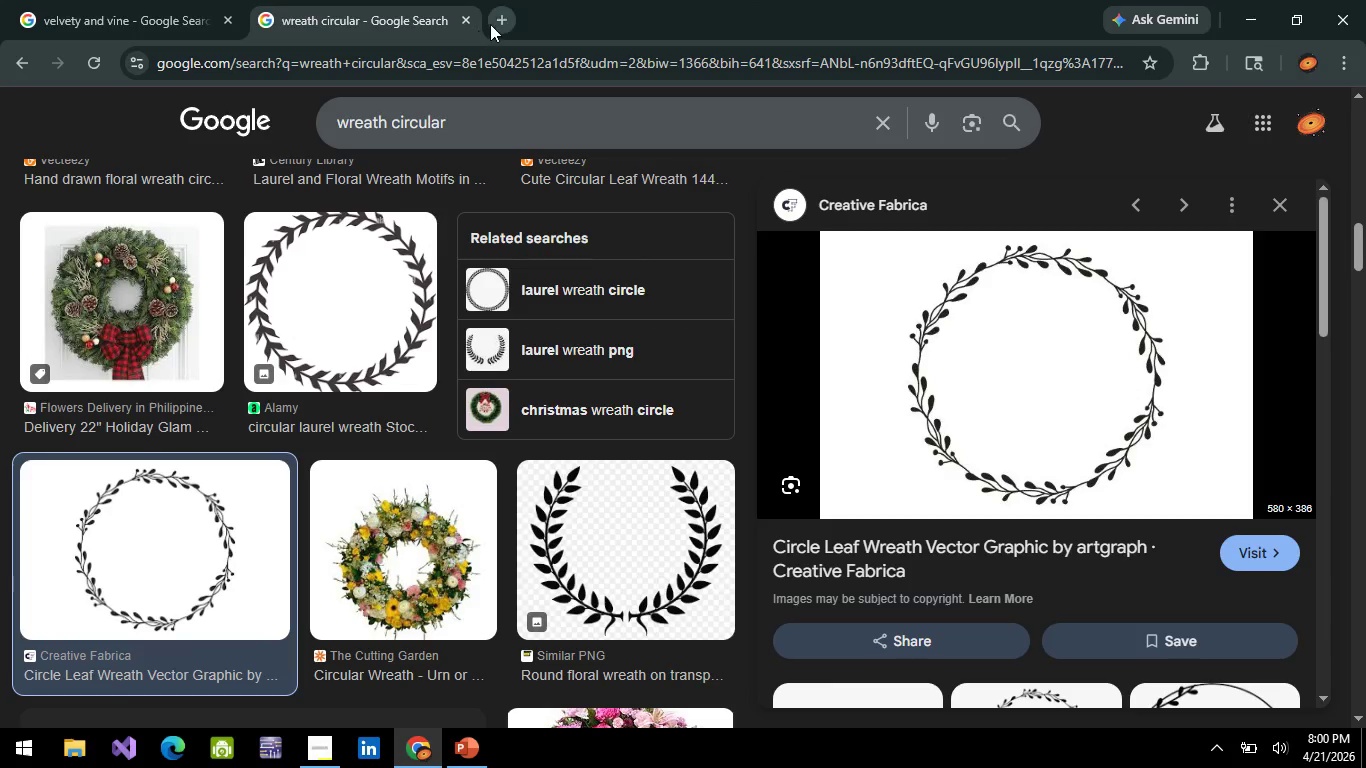 
left_click([493, 22])
 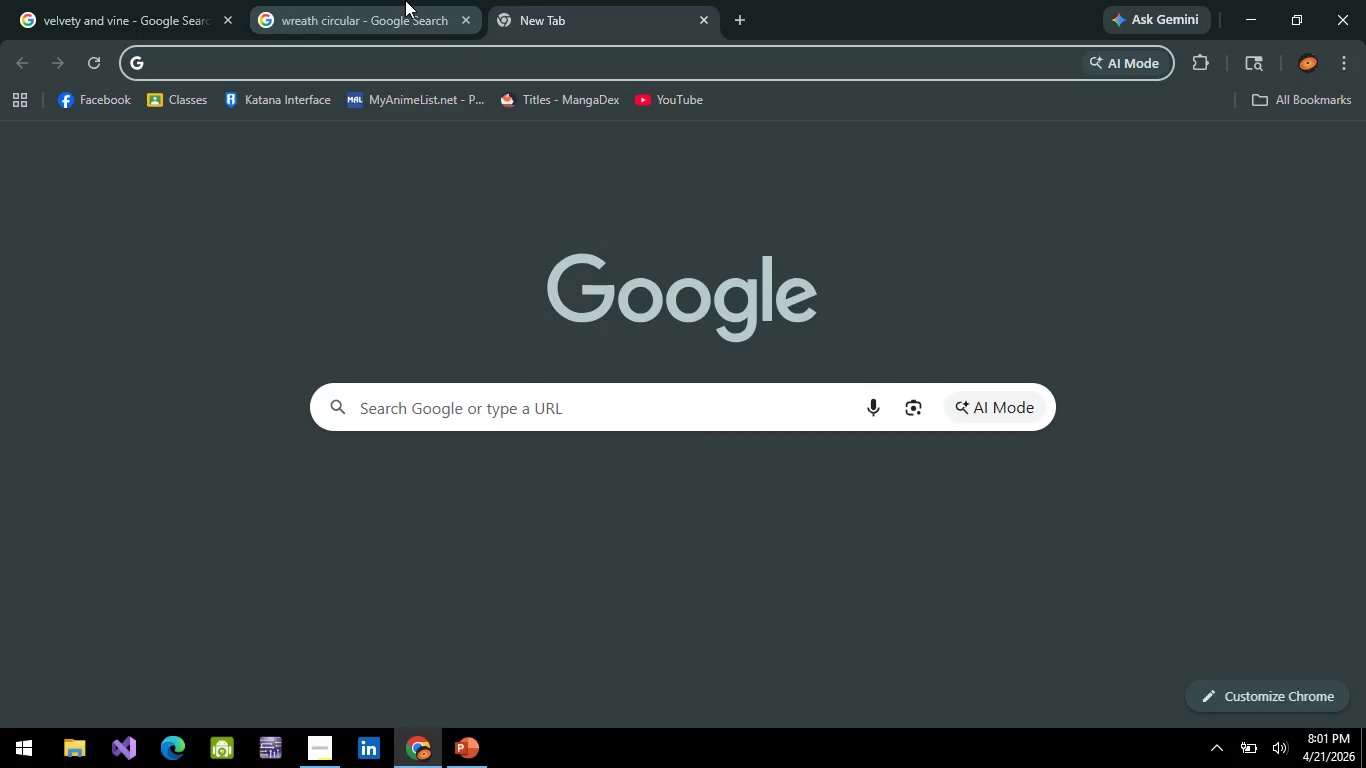 
type(backgo)
 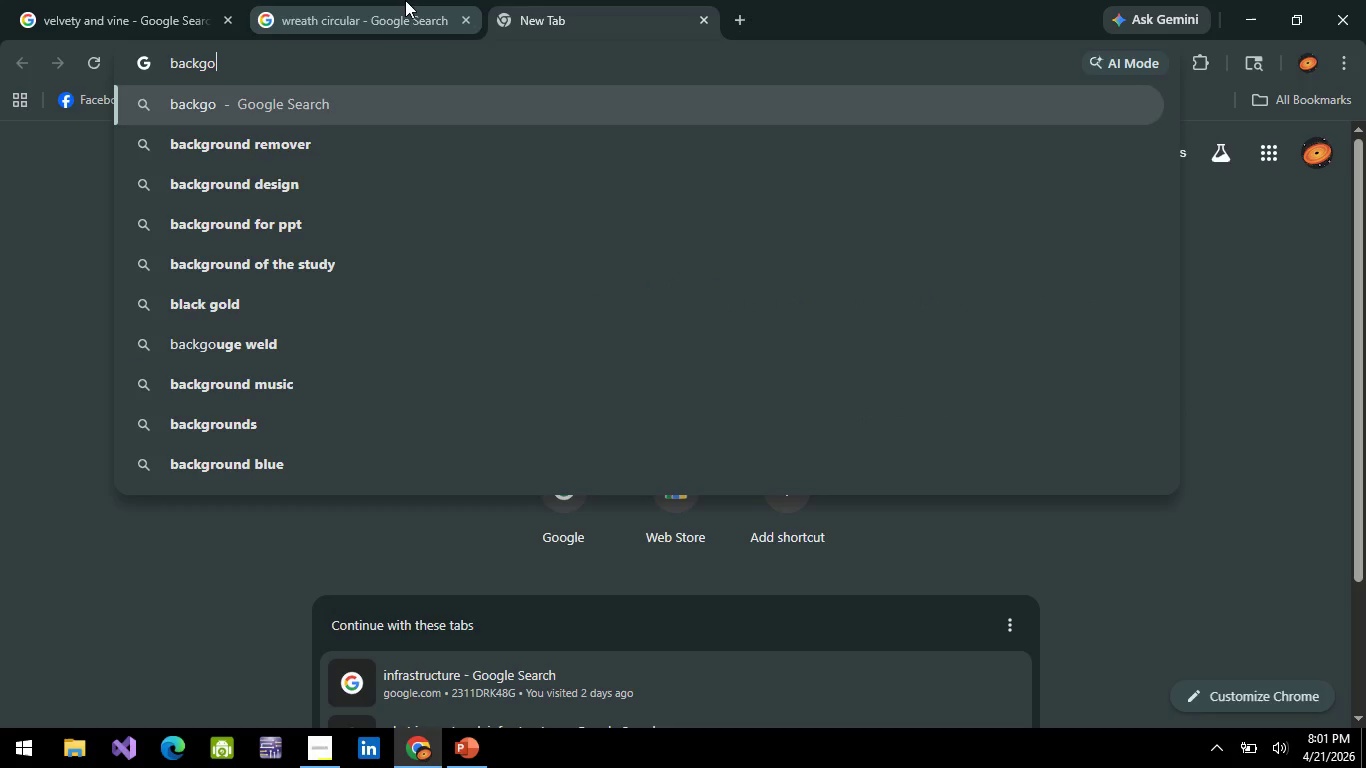 
key(ArrowDown)
 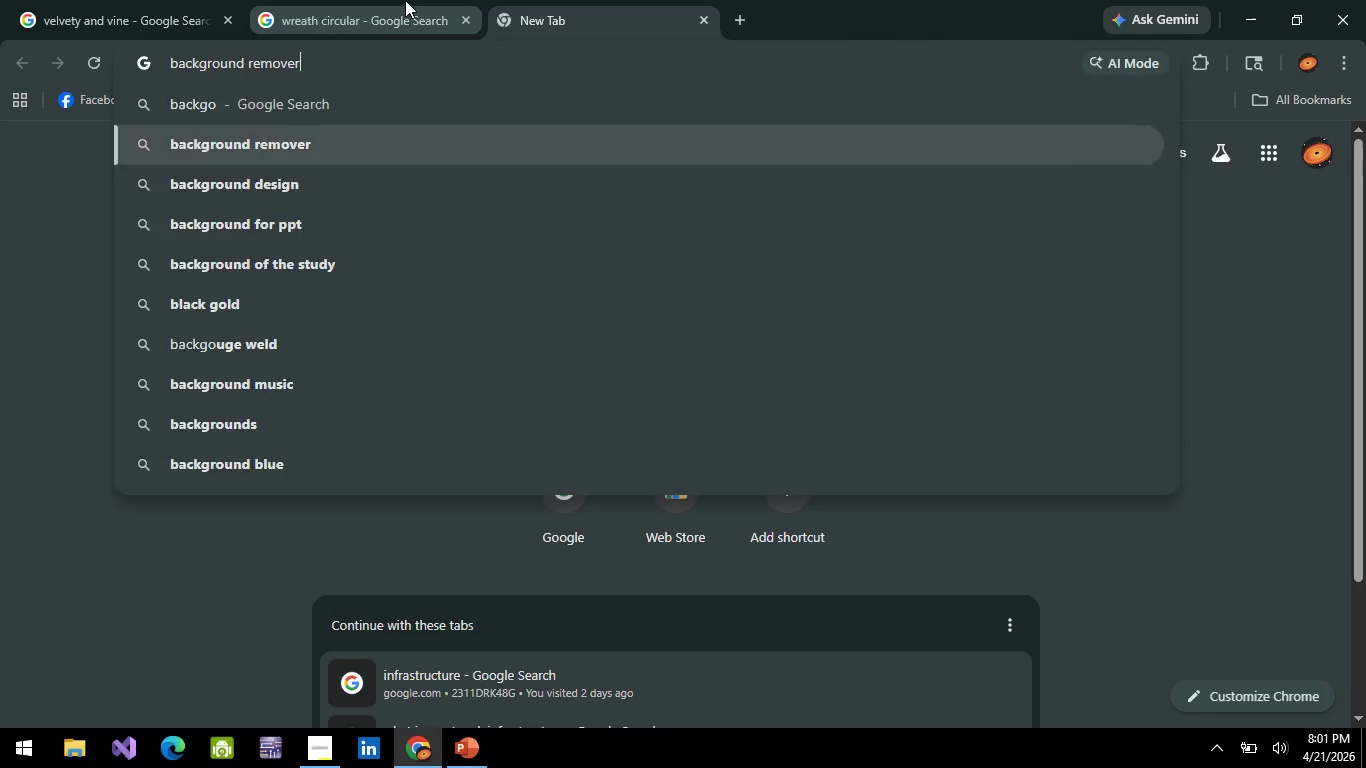 
key(Enter)
 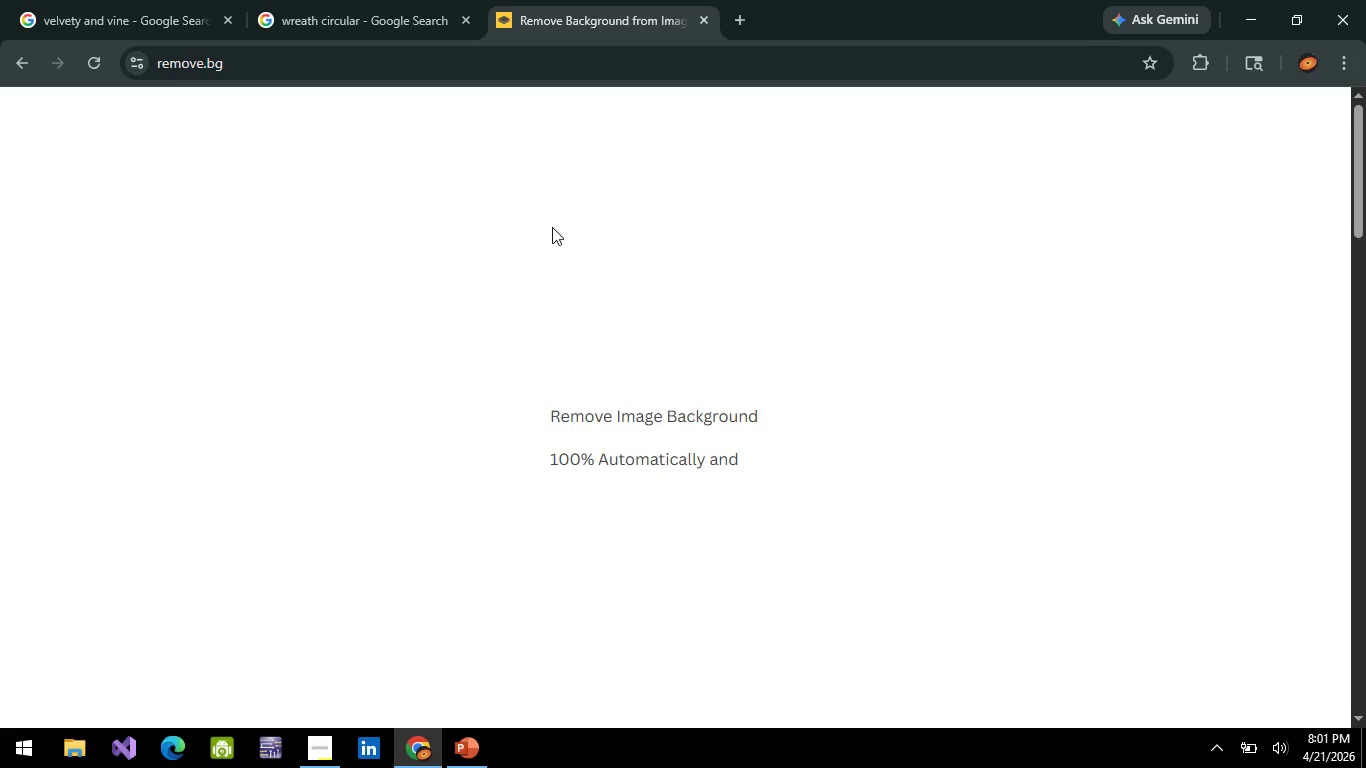 
wait(6.92)
 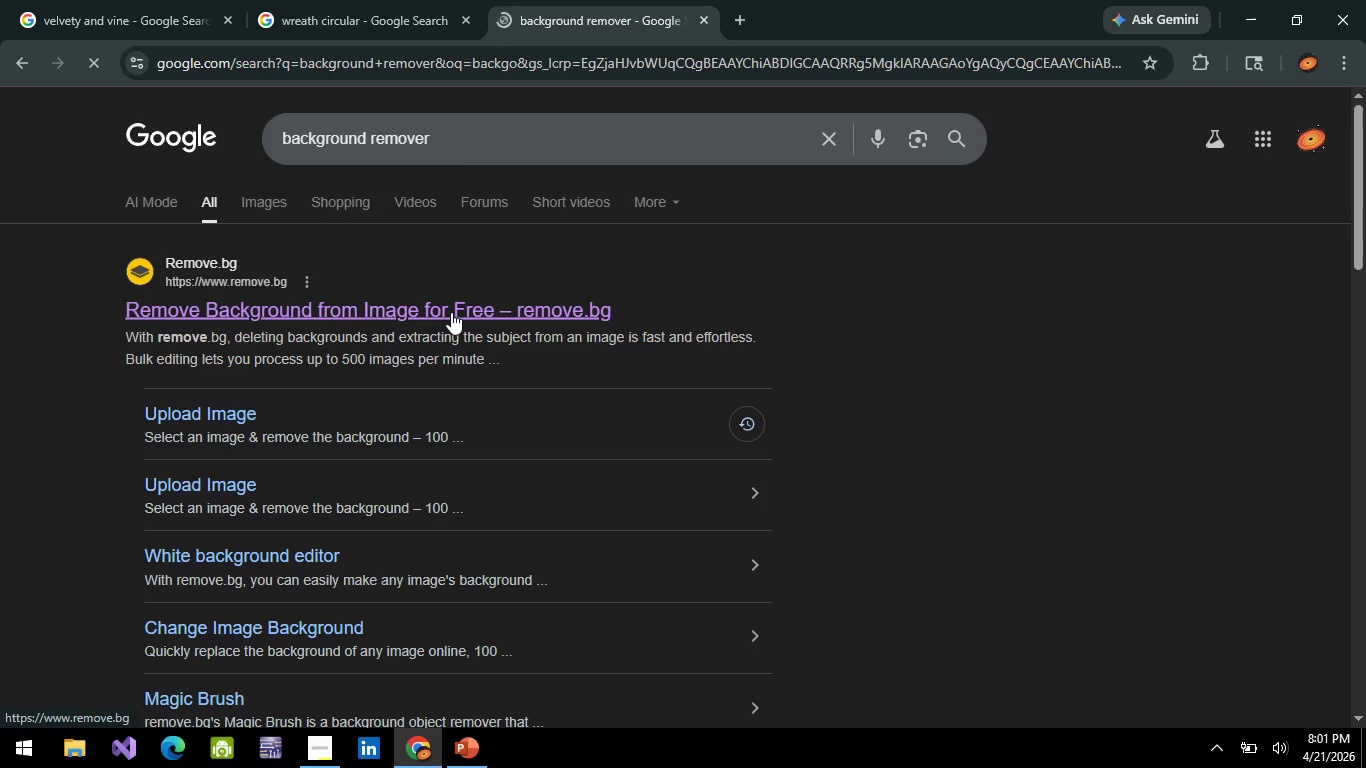 
left_click([313, 755])